 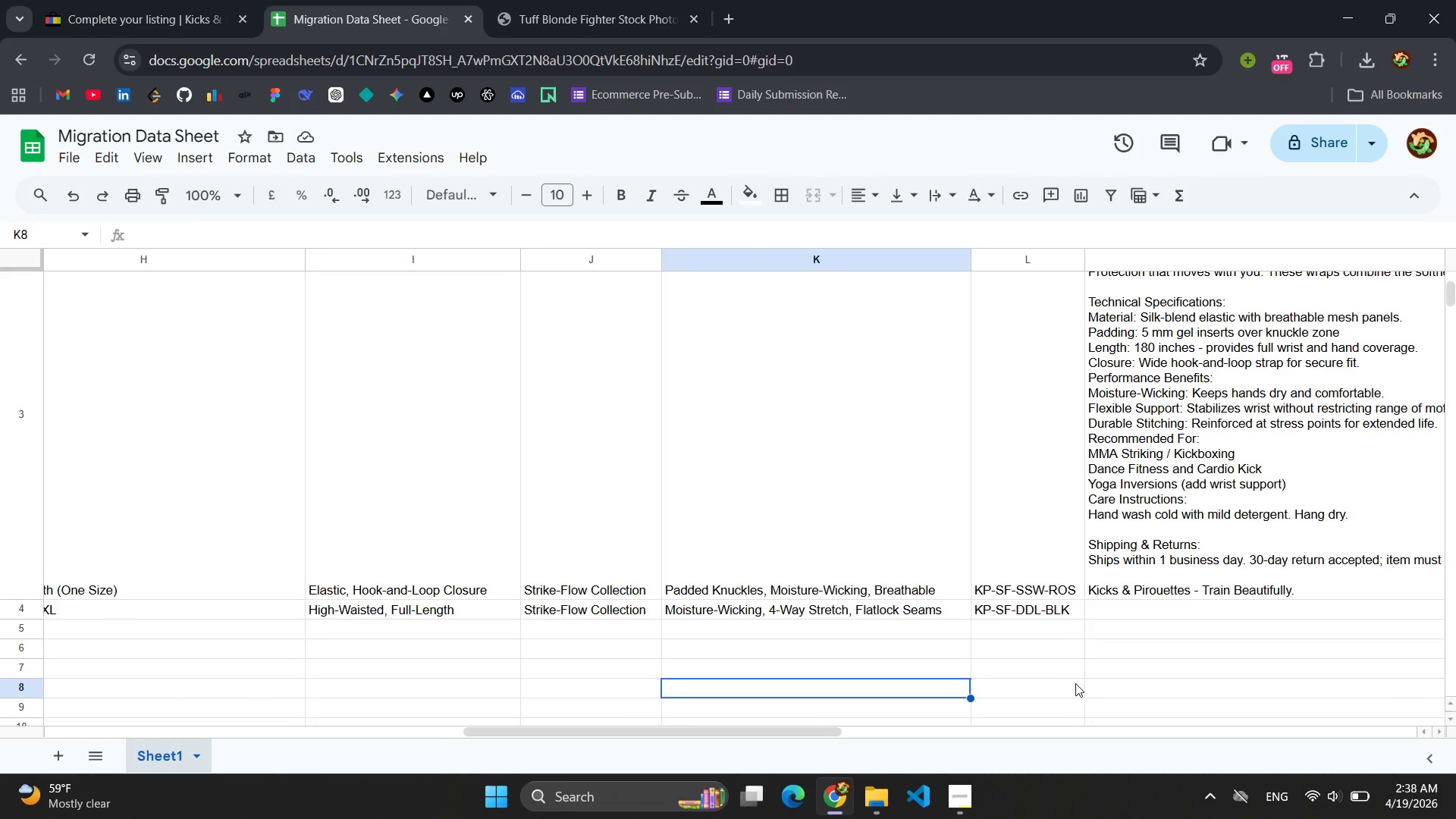 
scroll: coordinate [628, 517], scroll_direction: up, amount: 14.0
 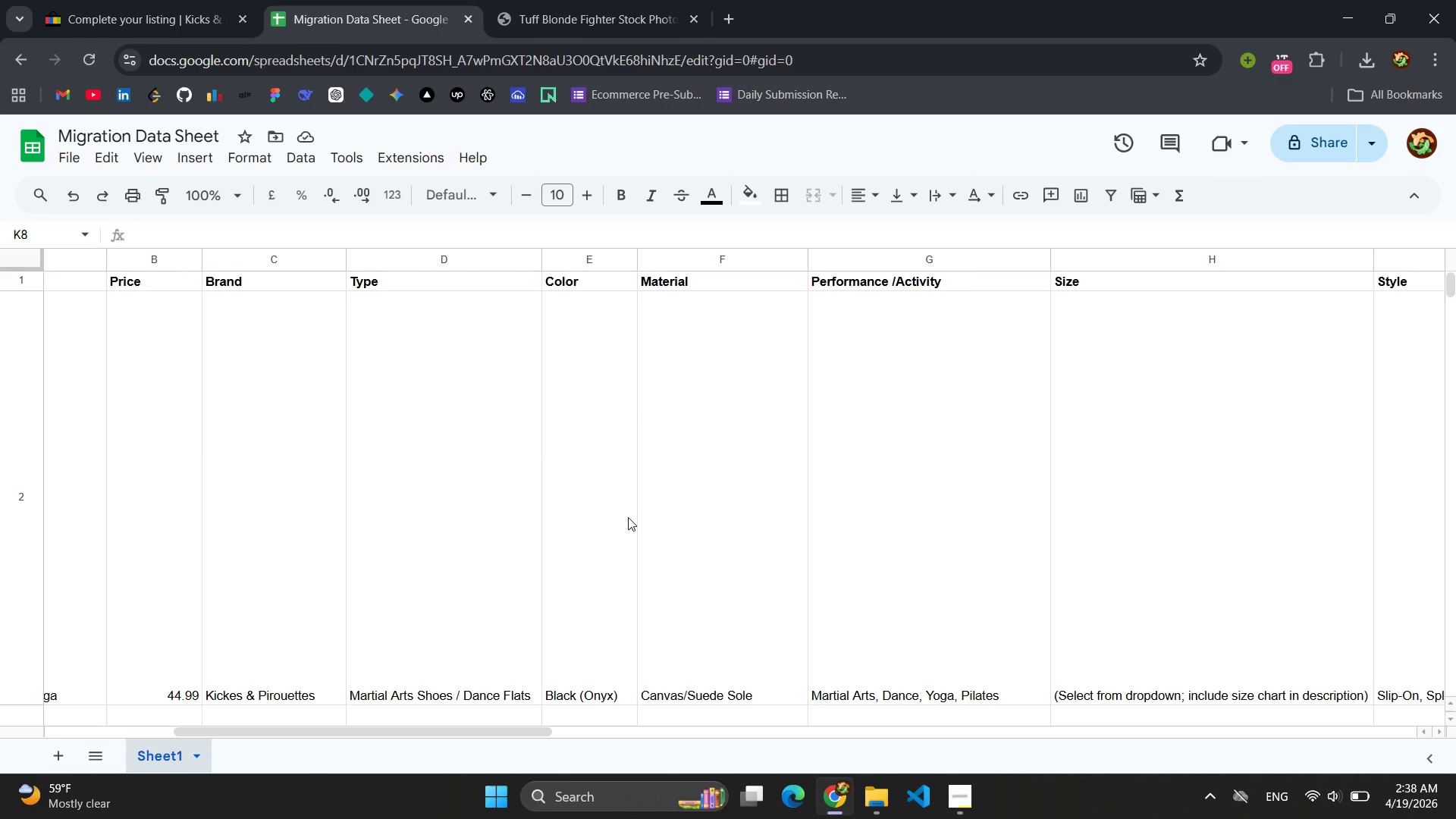 
scroll: coordinate [752, 490], scroll_direction: down, amount: 6.0
 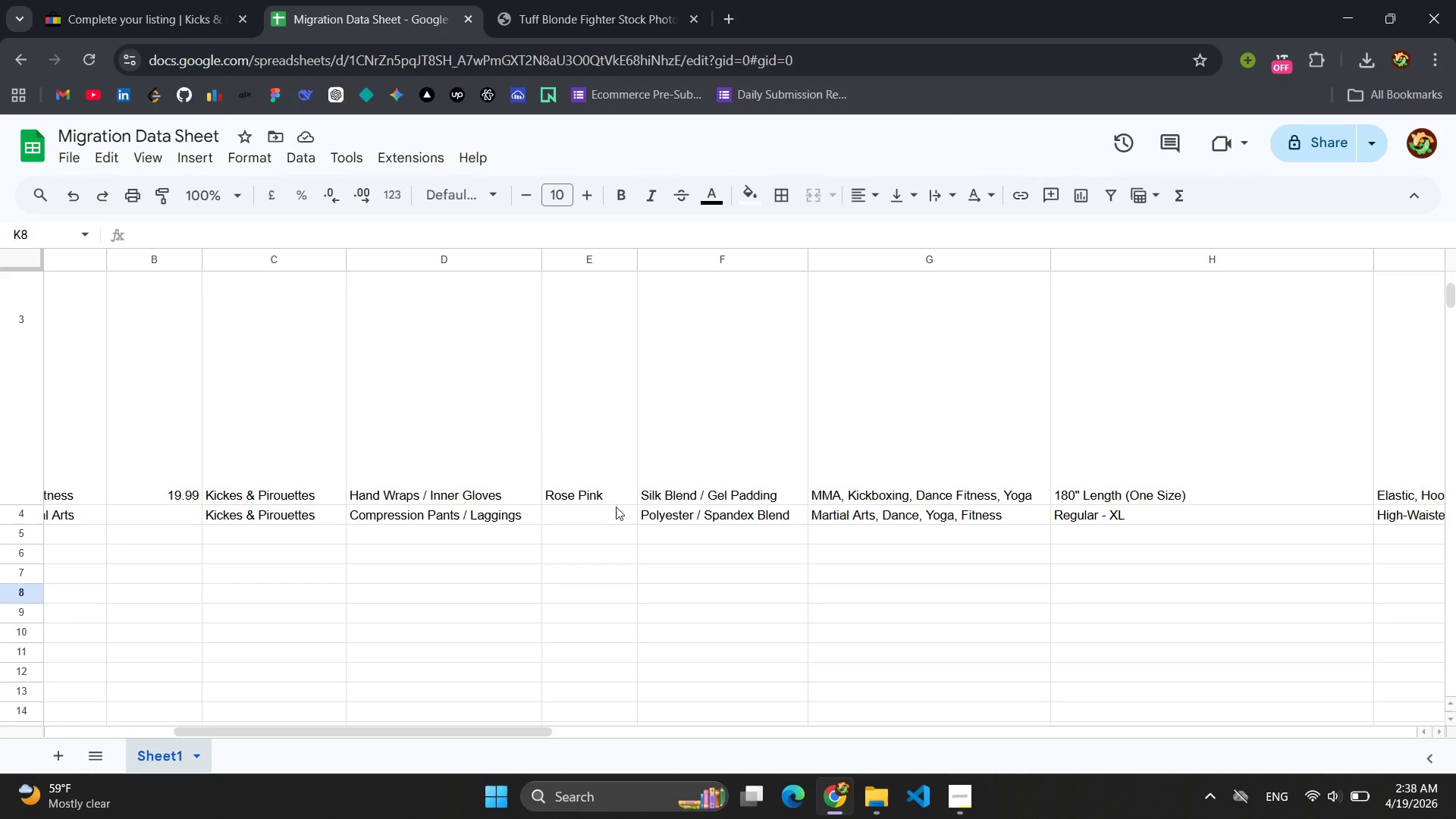 
left_click([592, 516])
 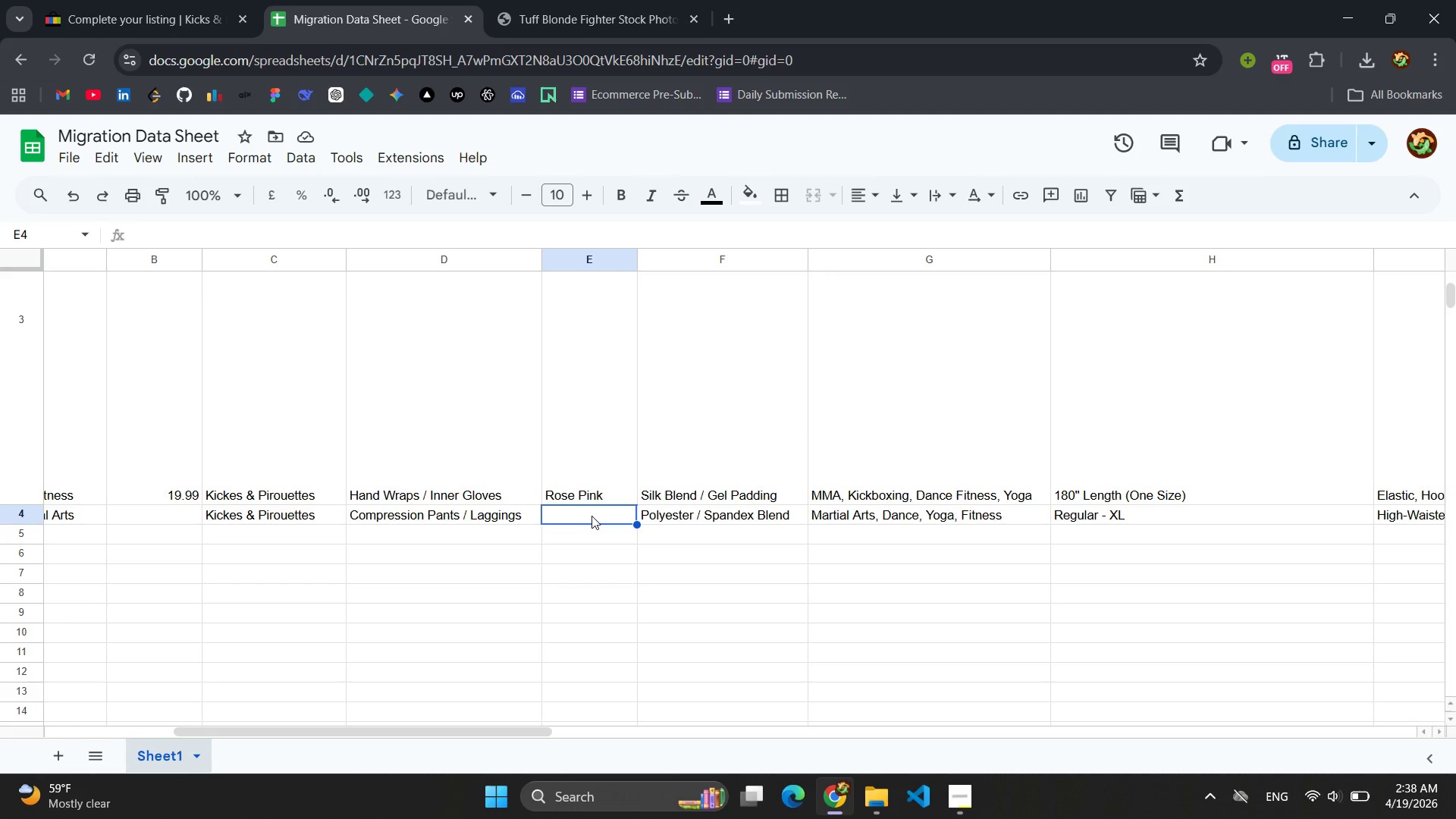 
type(bLACK)
key(Backspace)
key(Backspace)
key(Backspace)
key(Backspace)
key(Backspace)
key(Backspace)
type(Balc)
key(Backspace)
key(Backspace)
key(Backspace)
type(lack )
 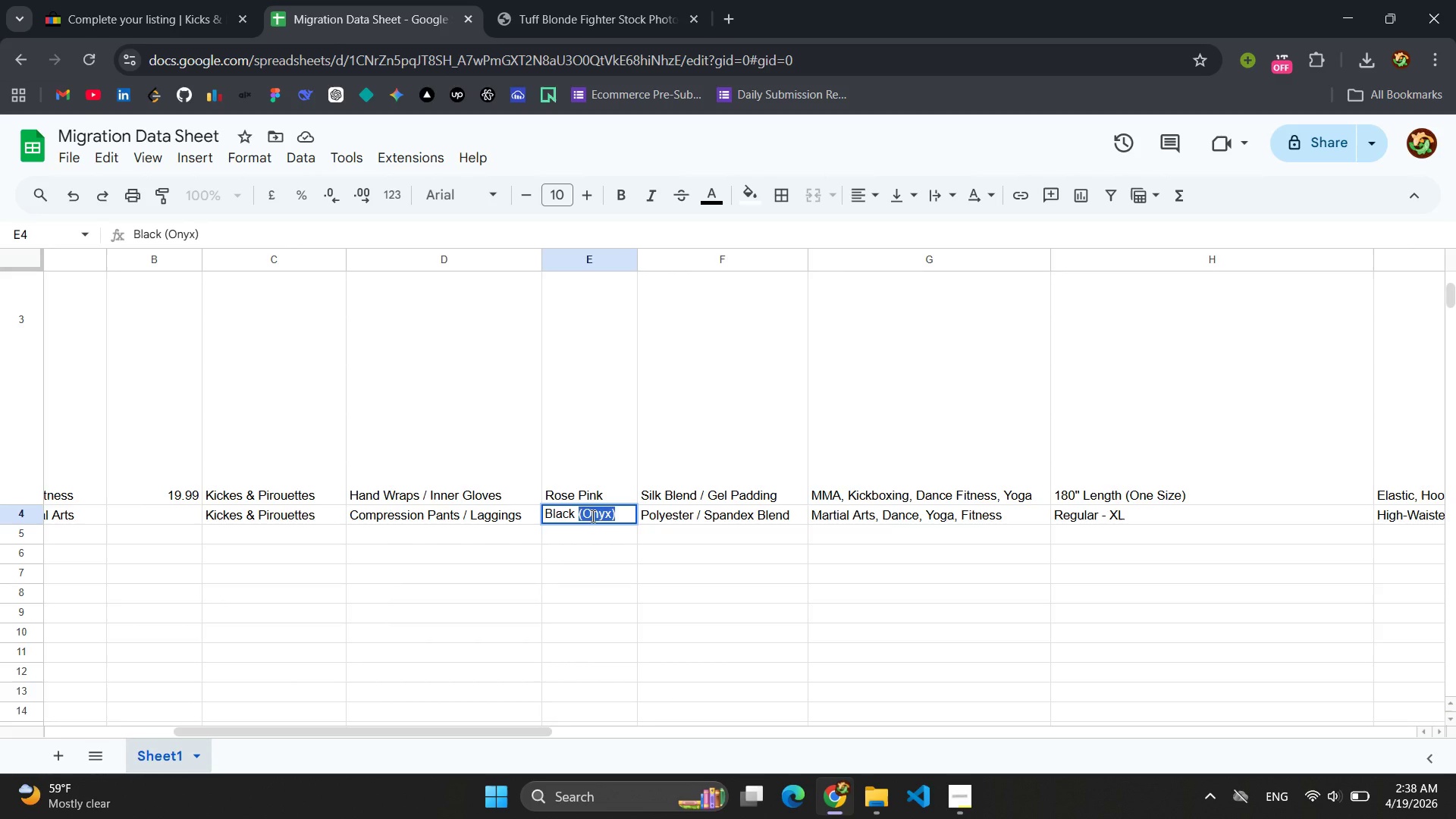 
key(Enter)
 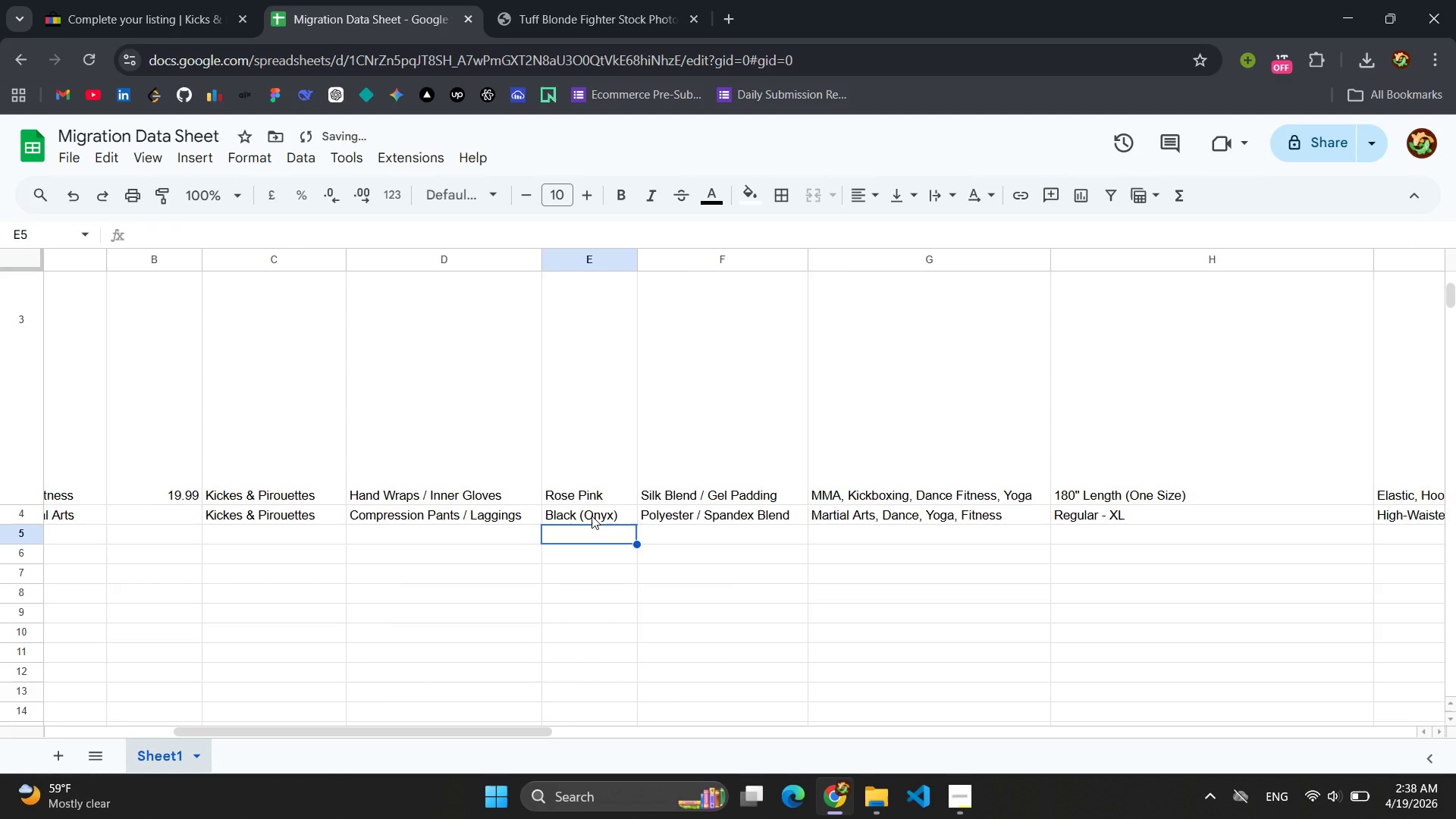 
key(ArrowUp)
 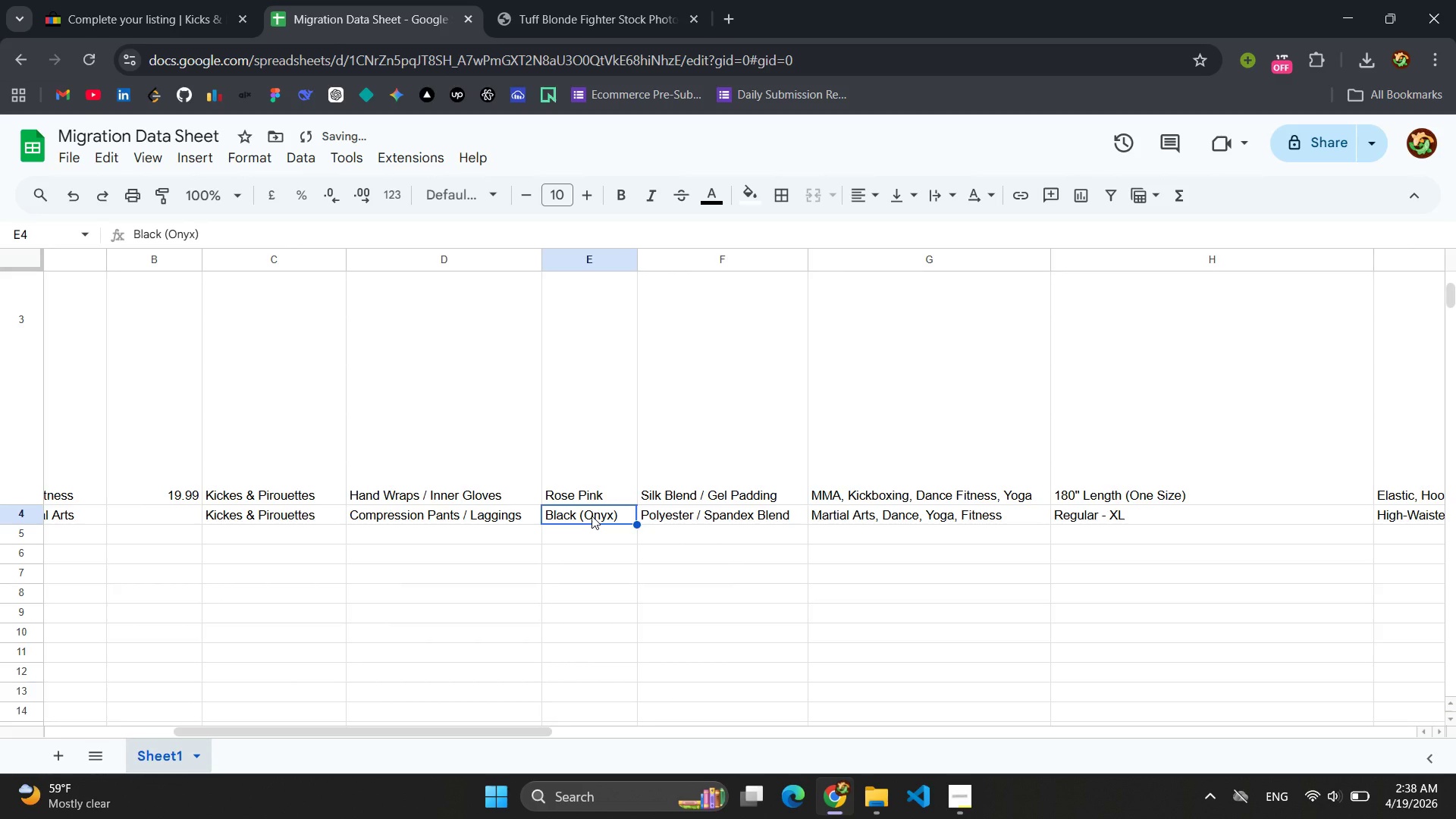 
type(Black  )
 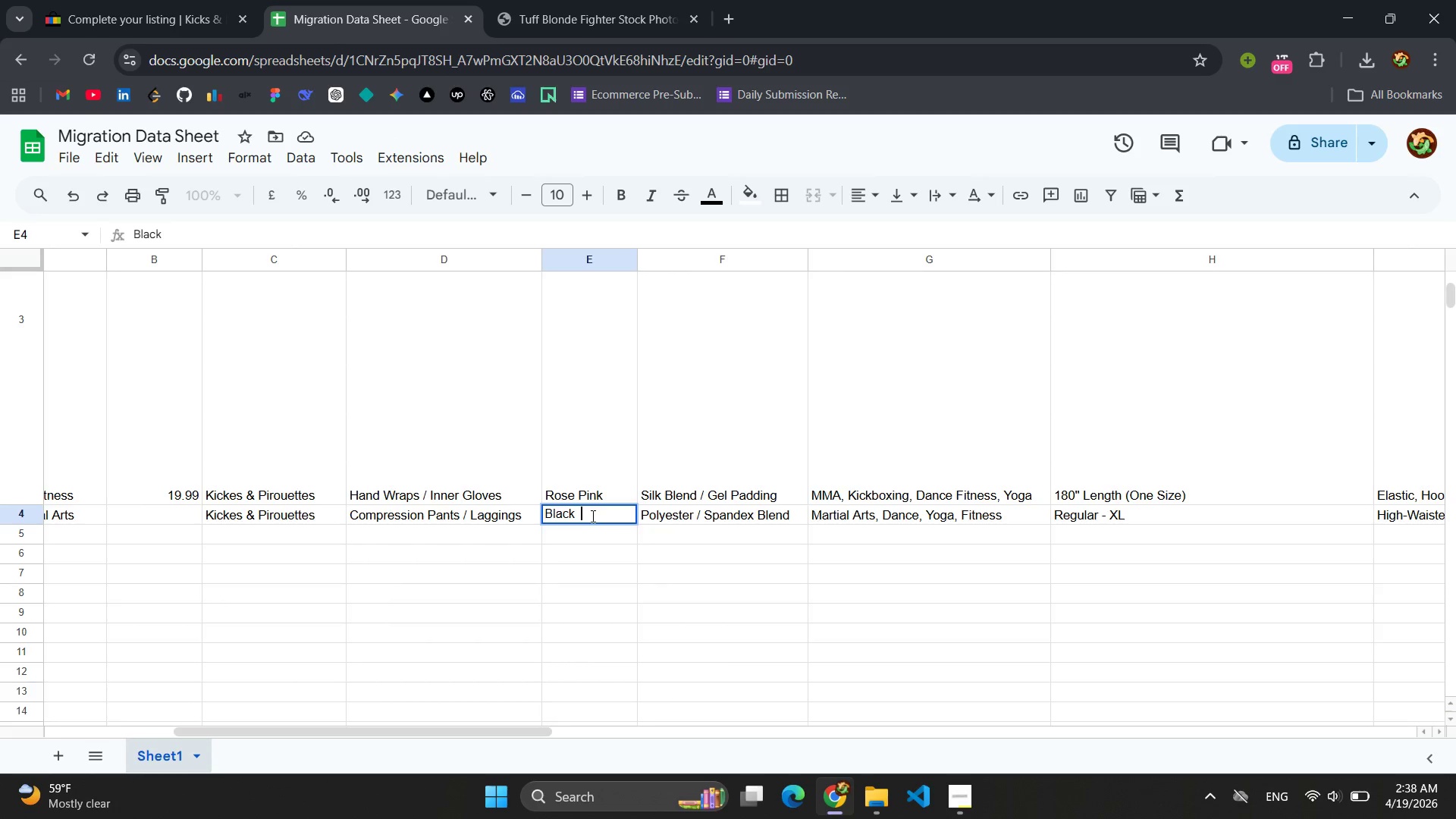 
key(Enter)
 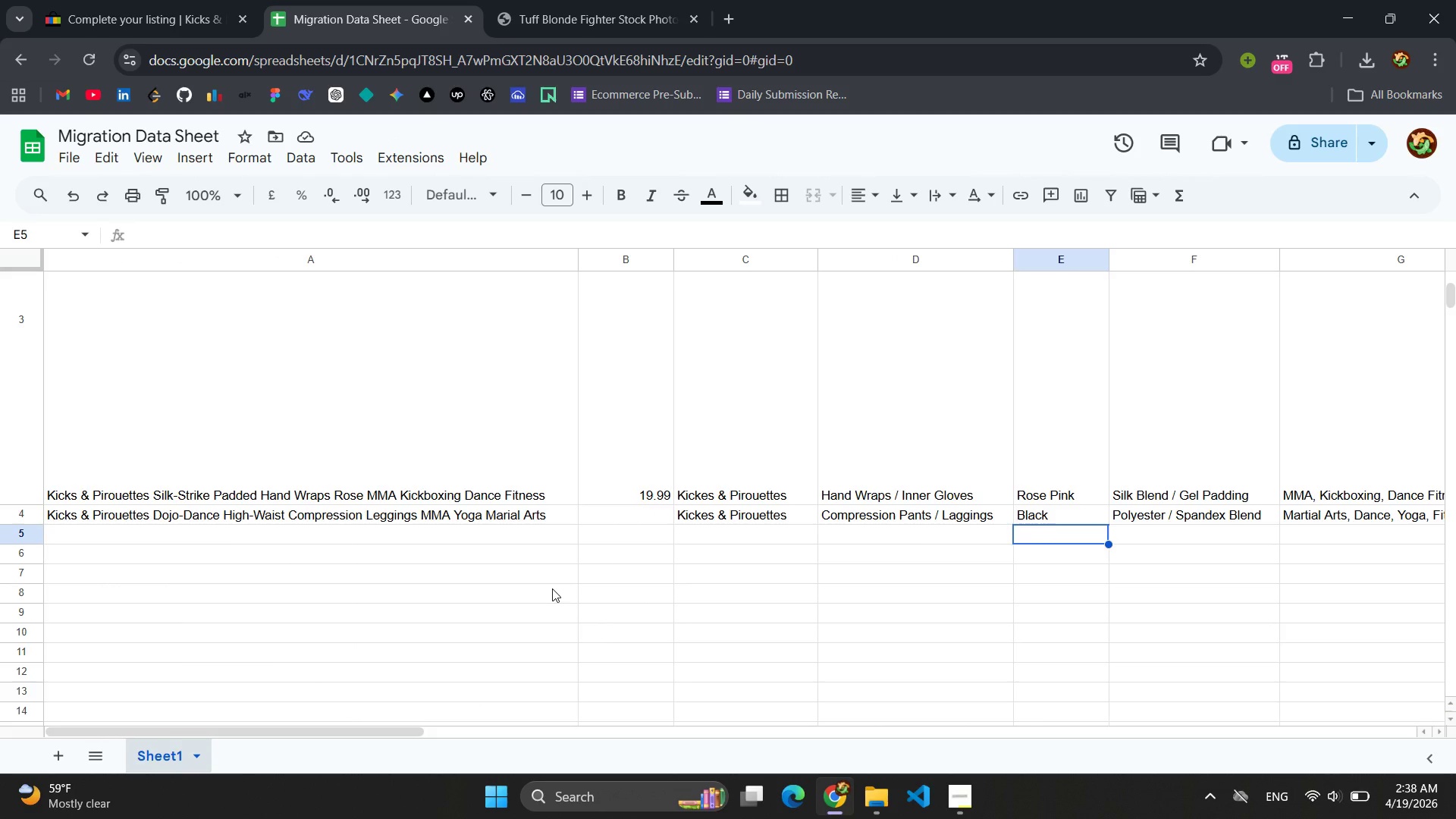 
wait(7.64)
 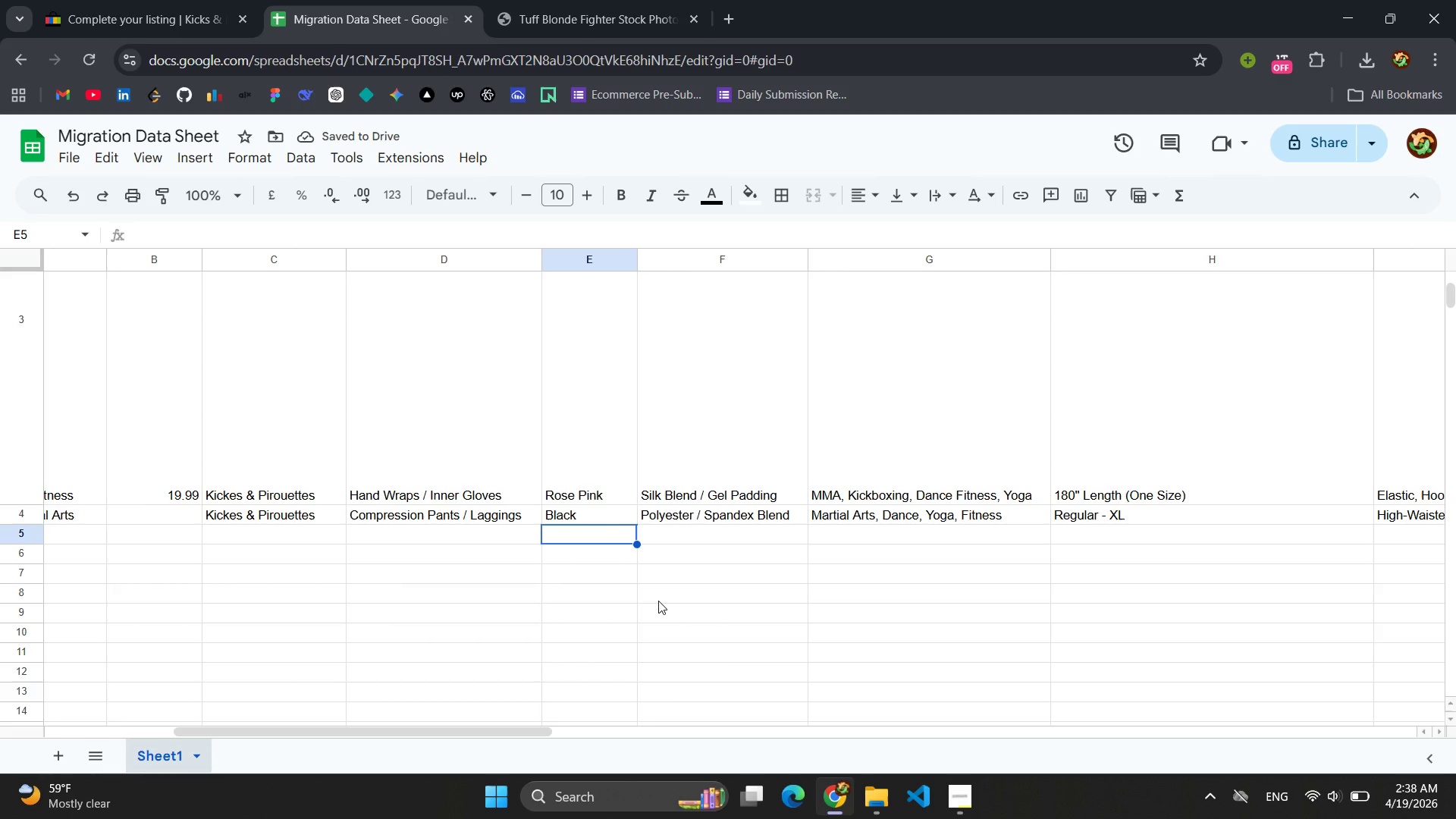 
left_click([150, 11])
 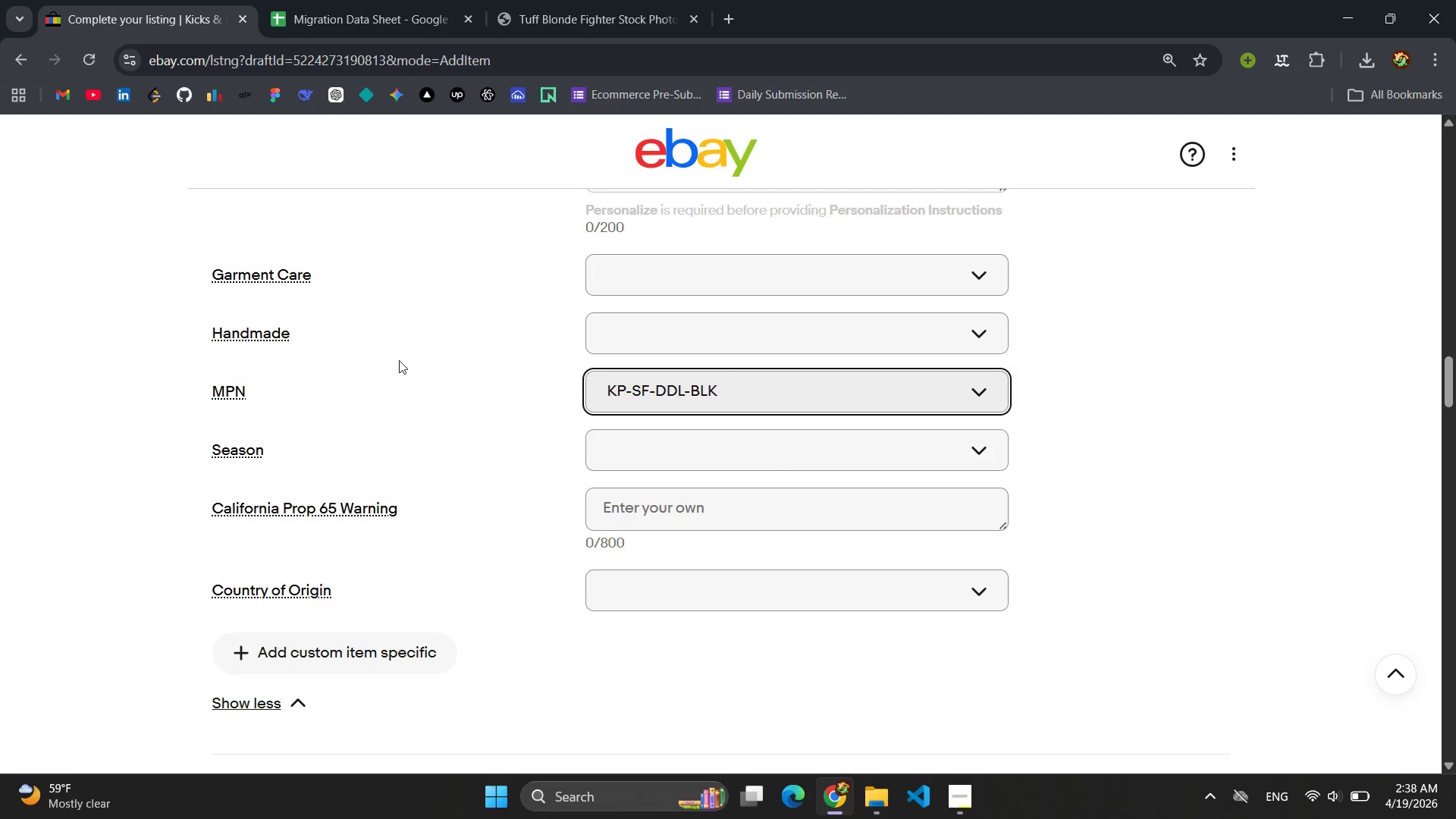 
left_click([451, 453])
 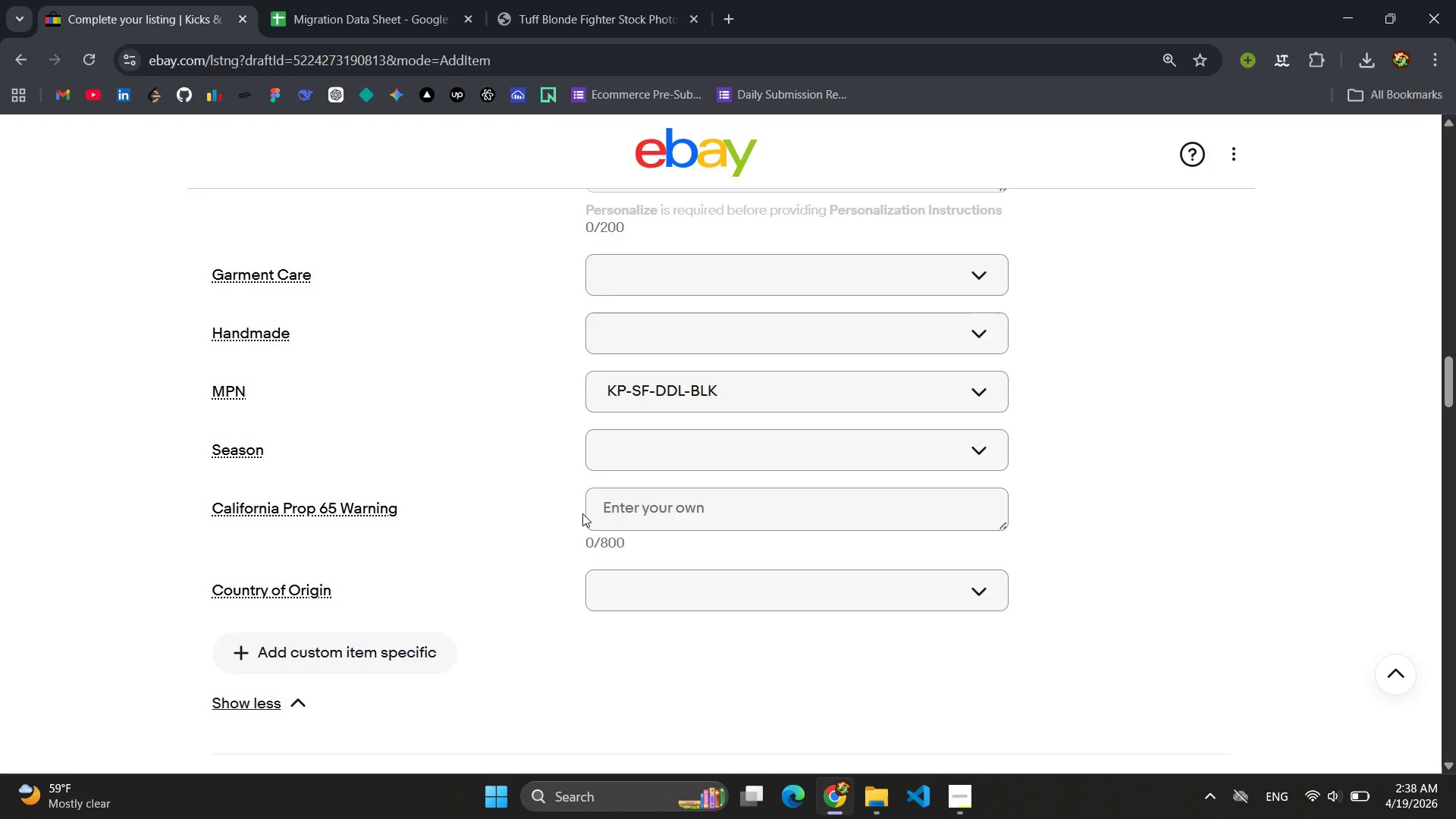 
scroll: coordinate [583, 511], scroll_direction: up, amount: 9.0
 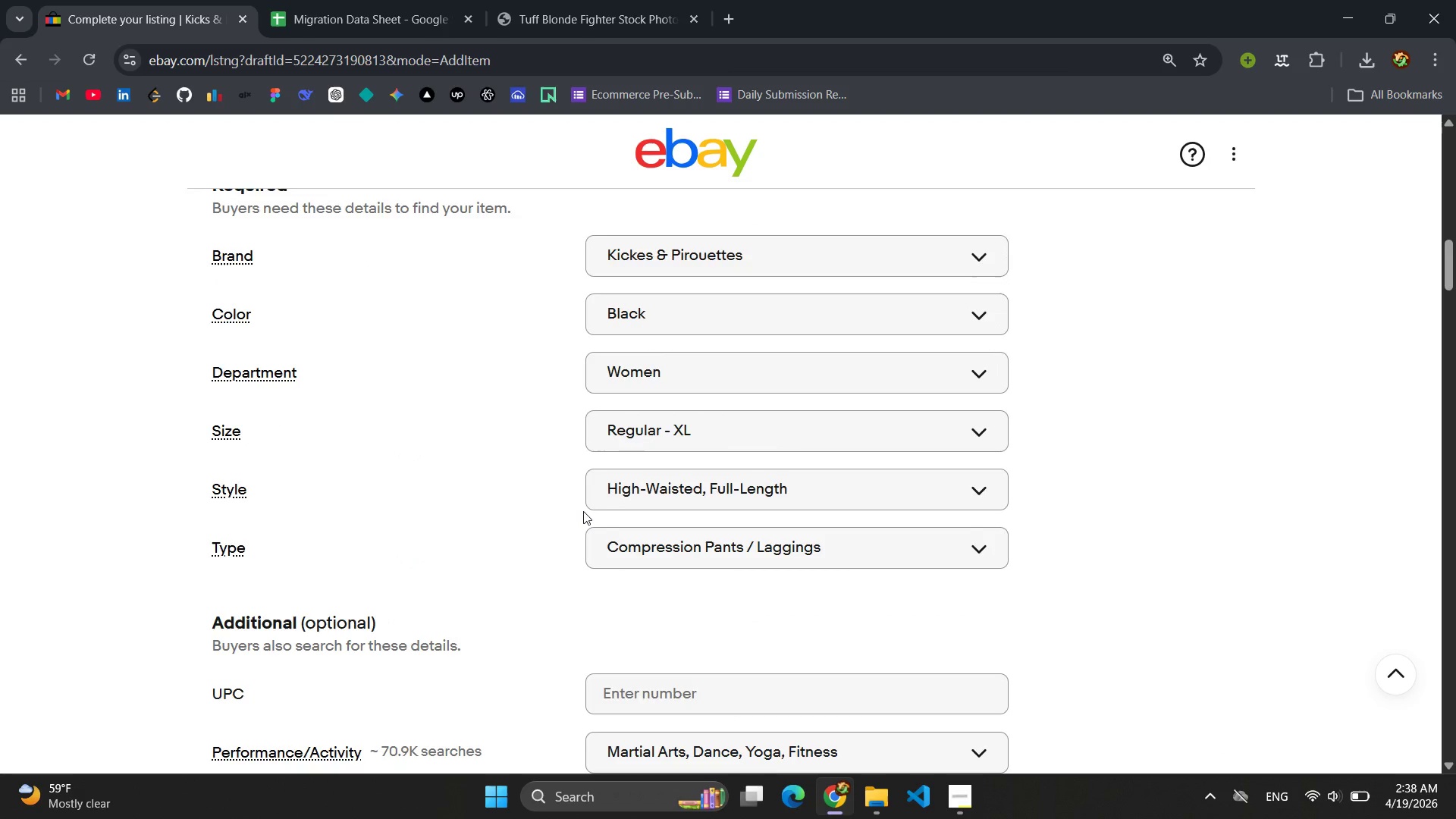 
scroll: coordinate [583, 511], scroll_direction: down, amount: 23.0
 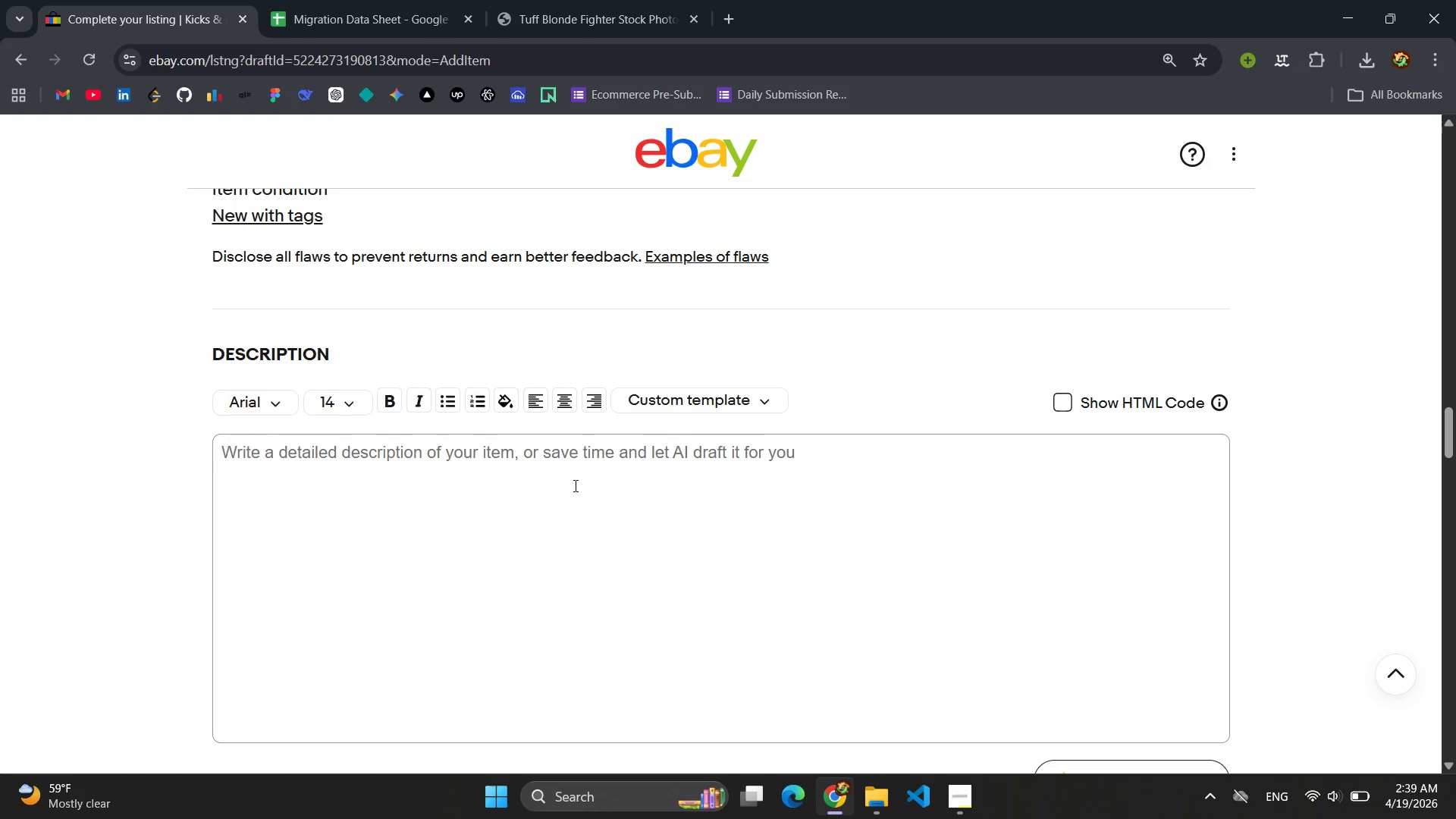 
left_click([560, 470])
 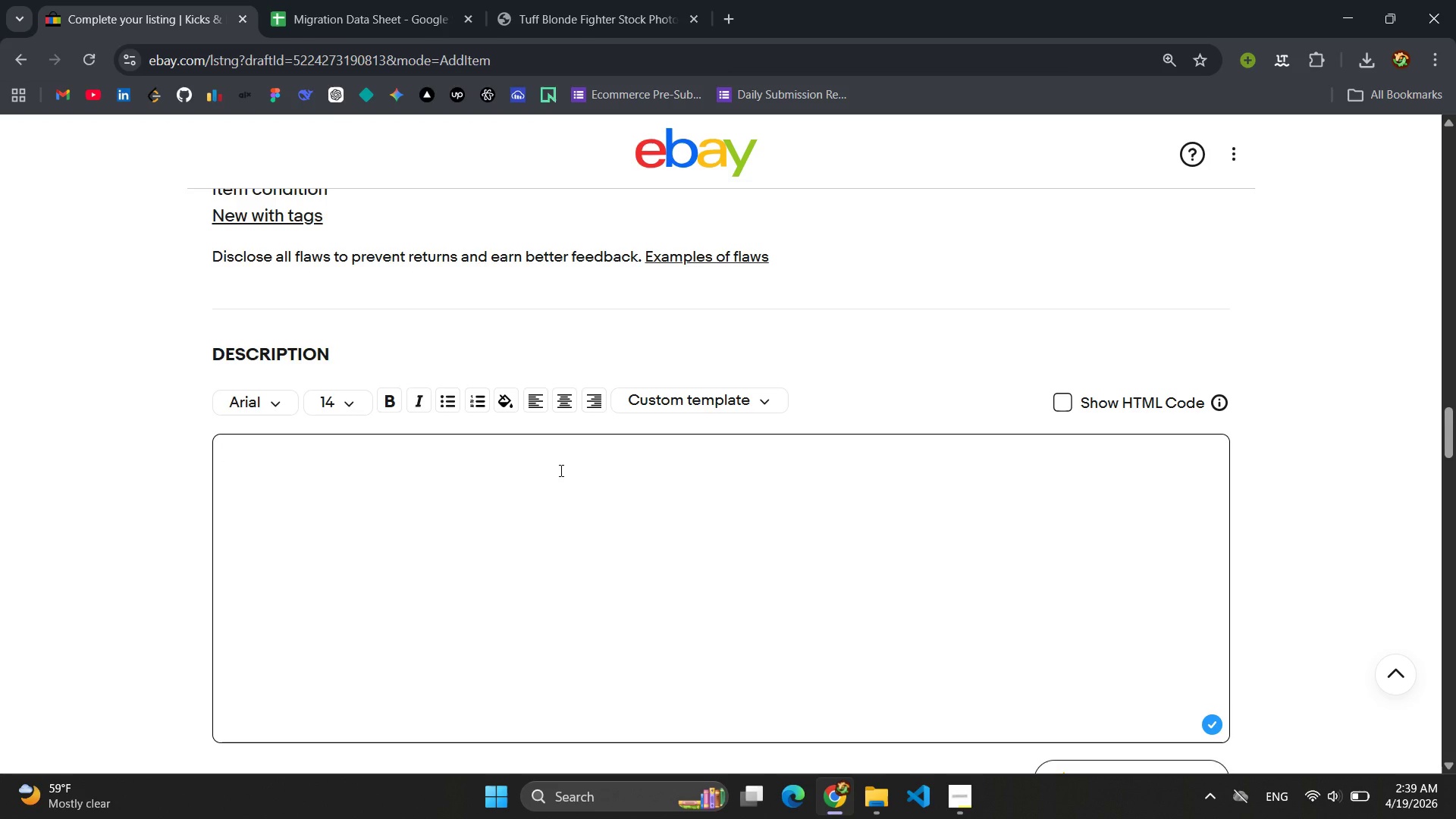 
wait(12.33)
 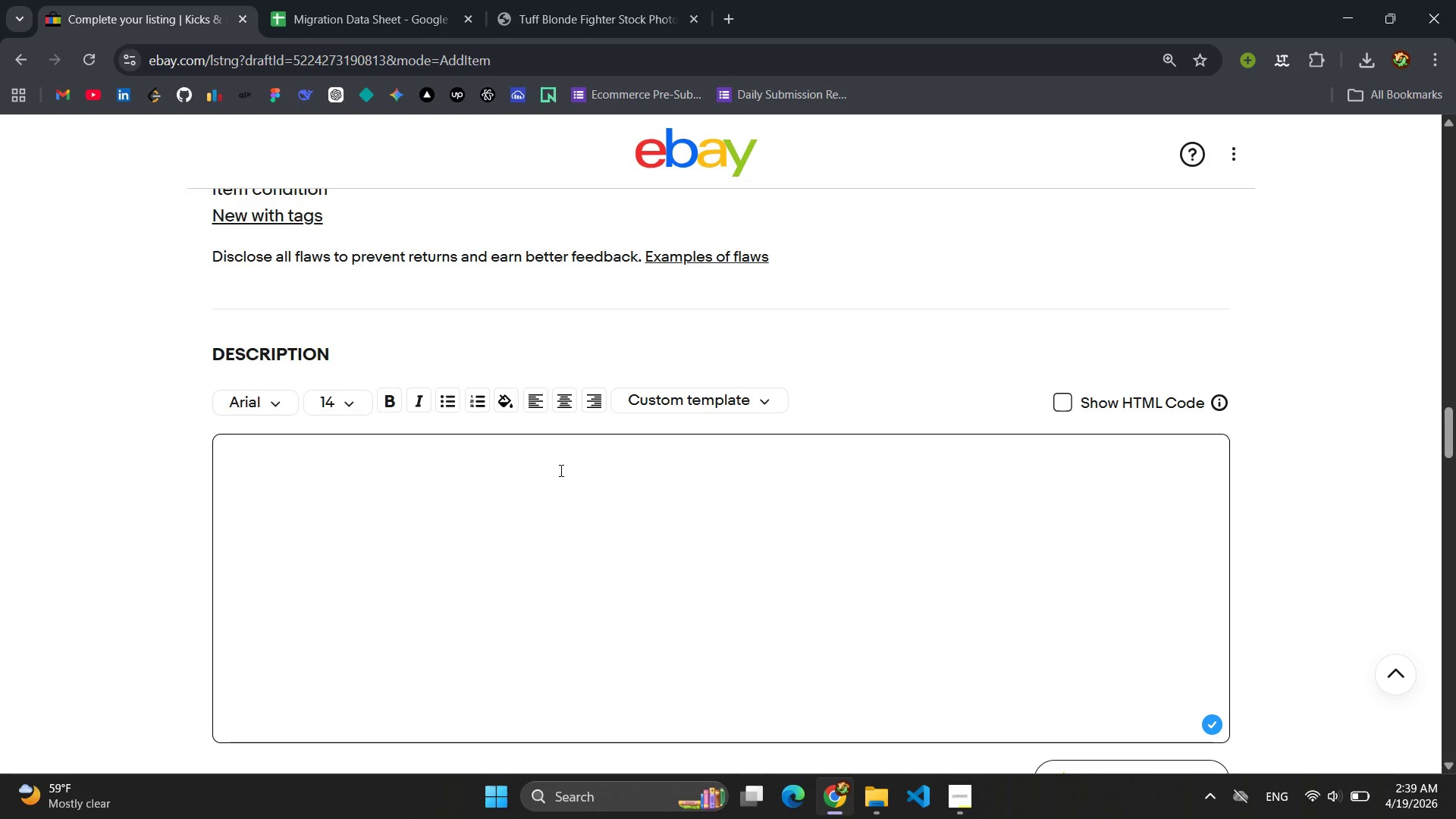 
type(Kicks & Pirouettes Dojo-Dance Compressin )
 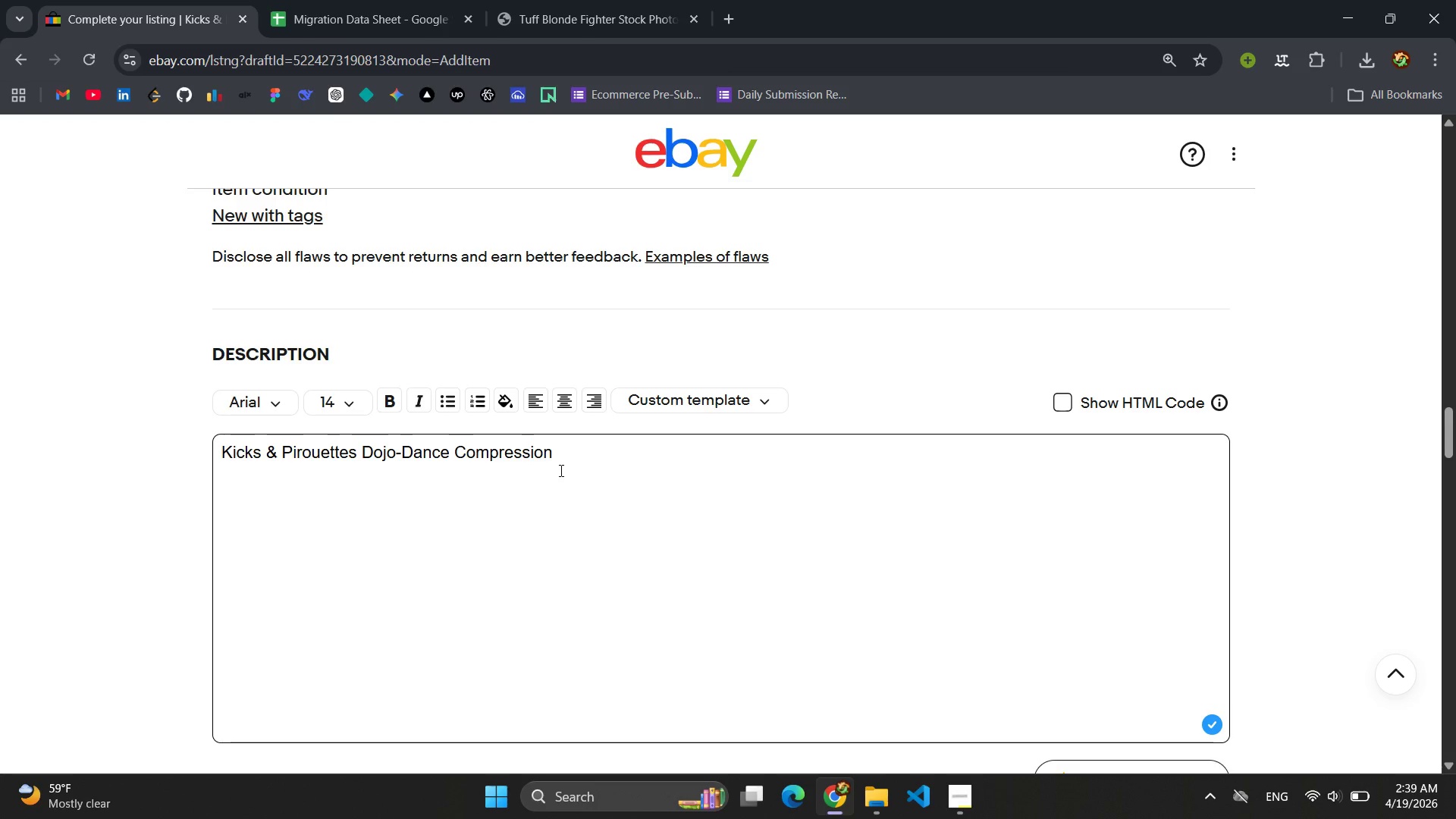 
wait(5.53)
 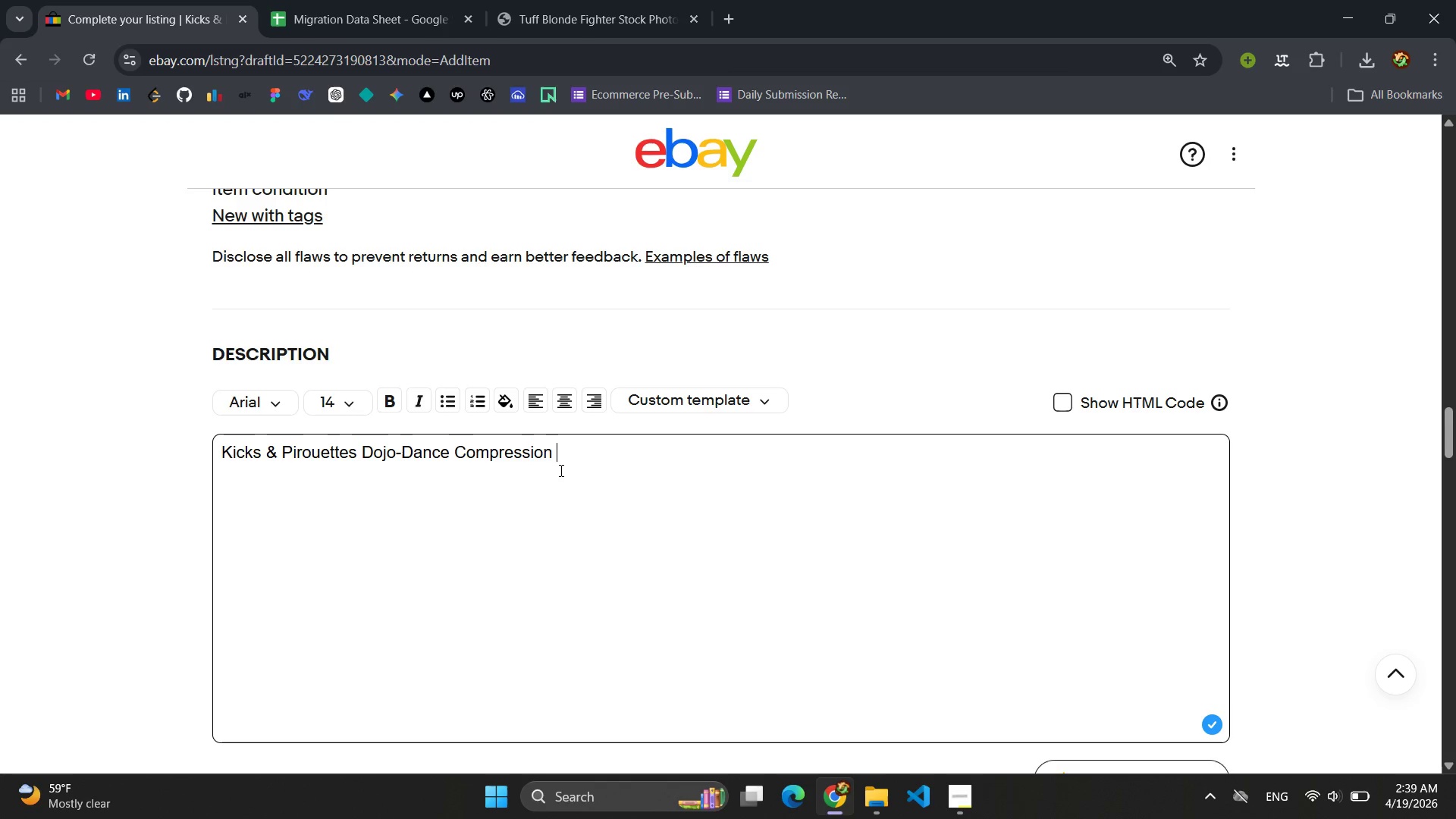 
type(Leggings - High )
key(Backspace)
type(-Waisted )
 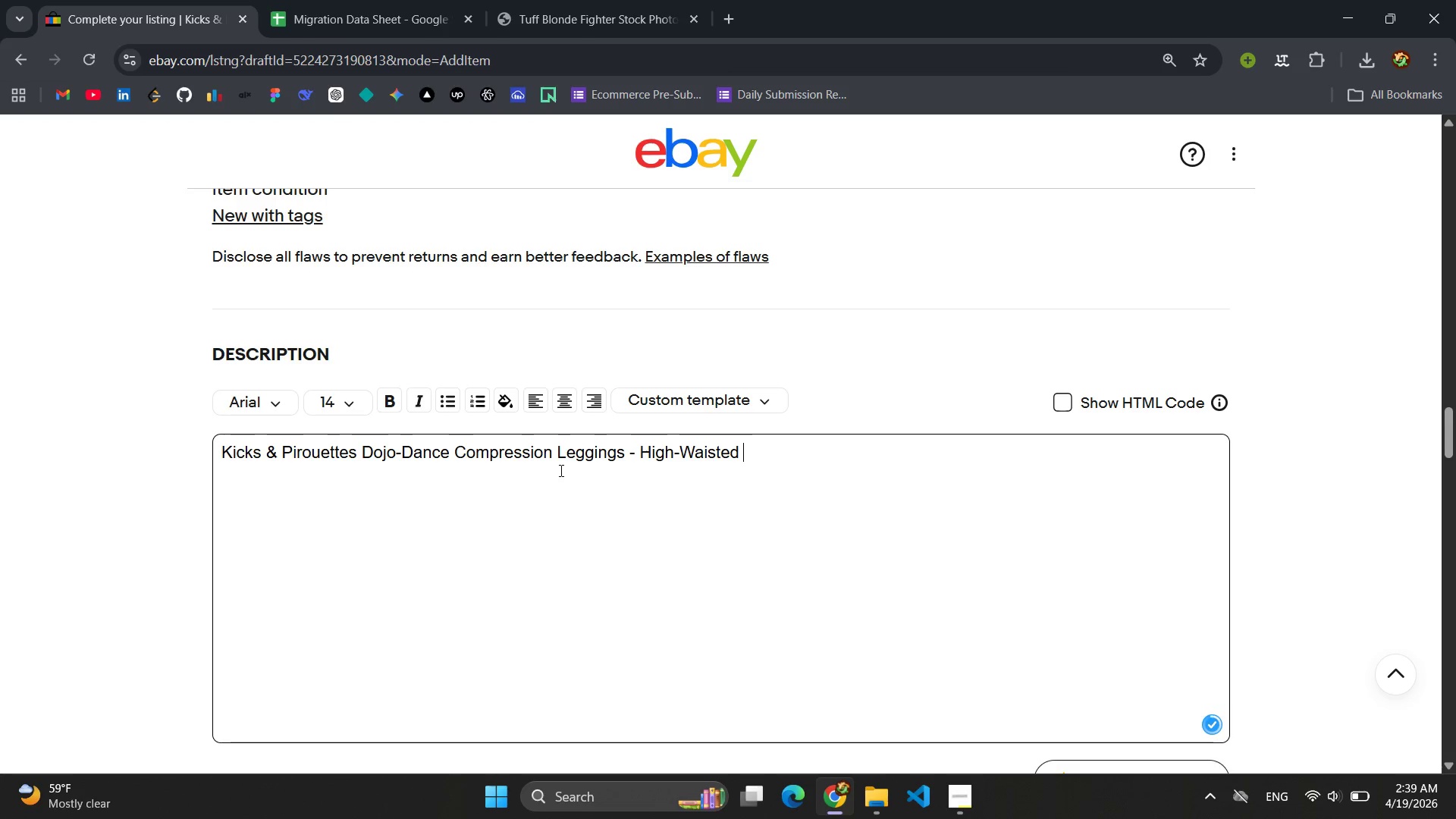 
key(Enter)
 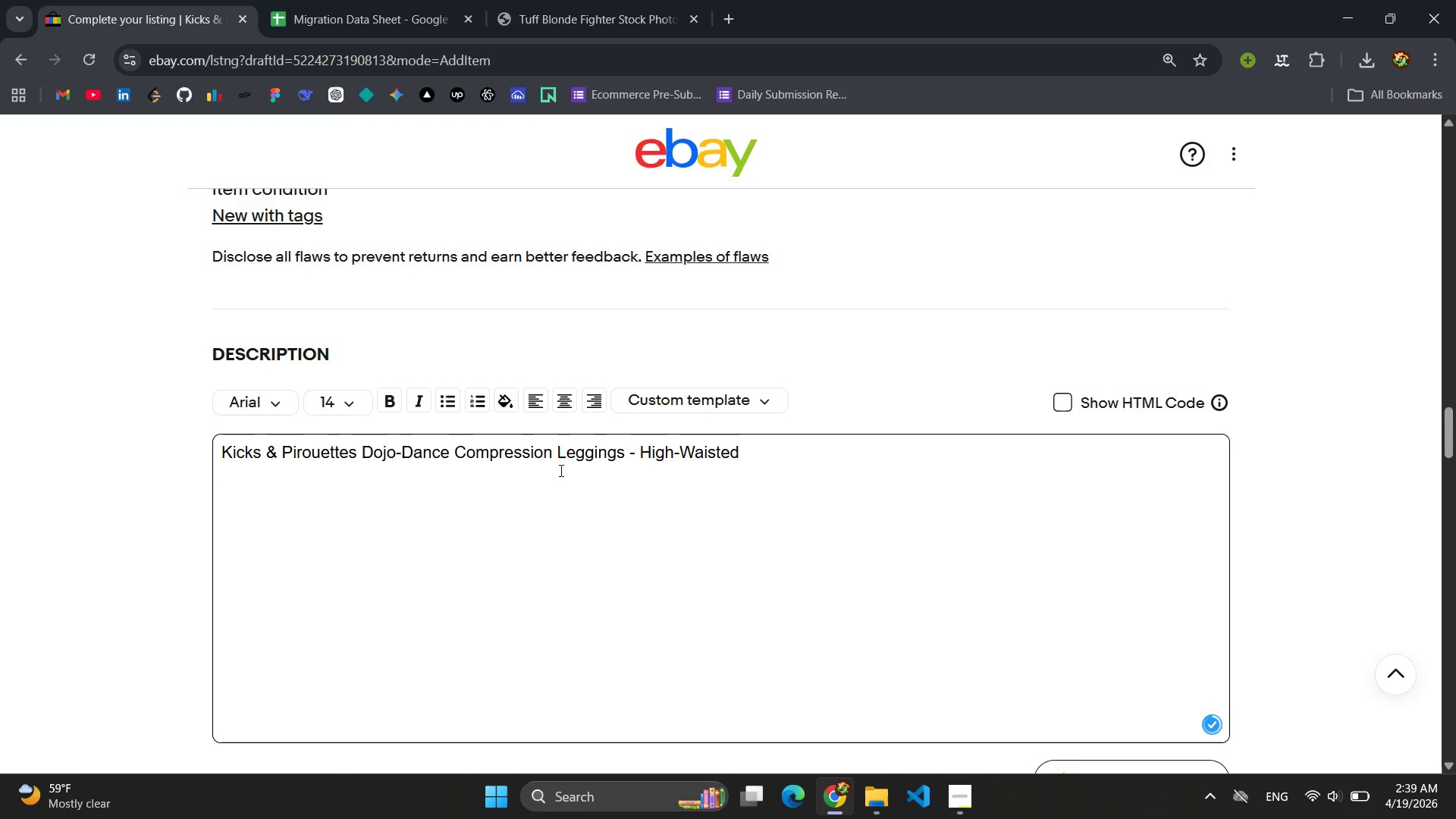 
key(Control+ControlLeft)
 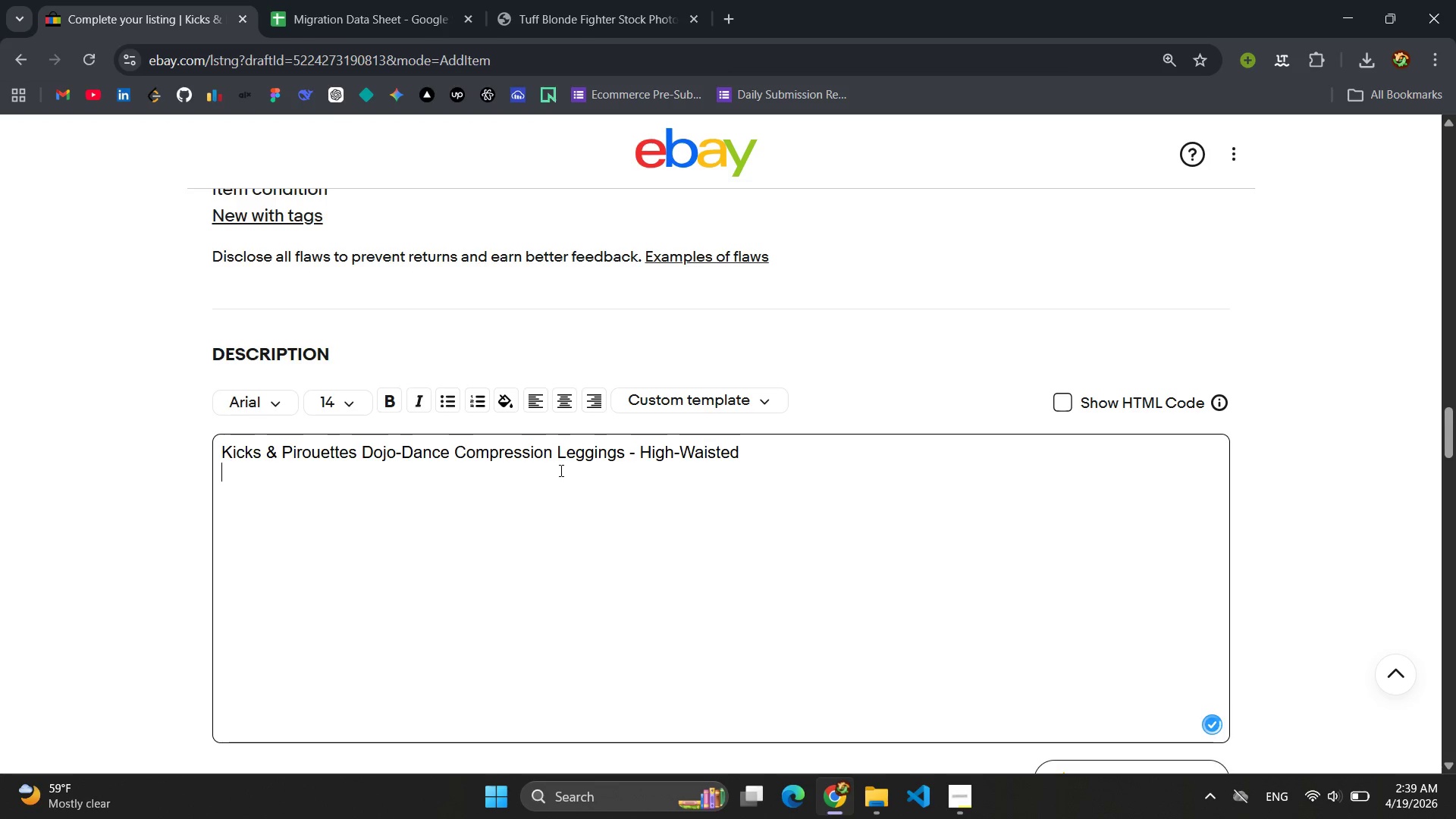 
key(Control+A)
 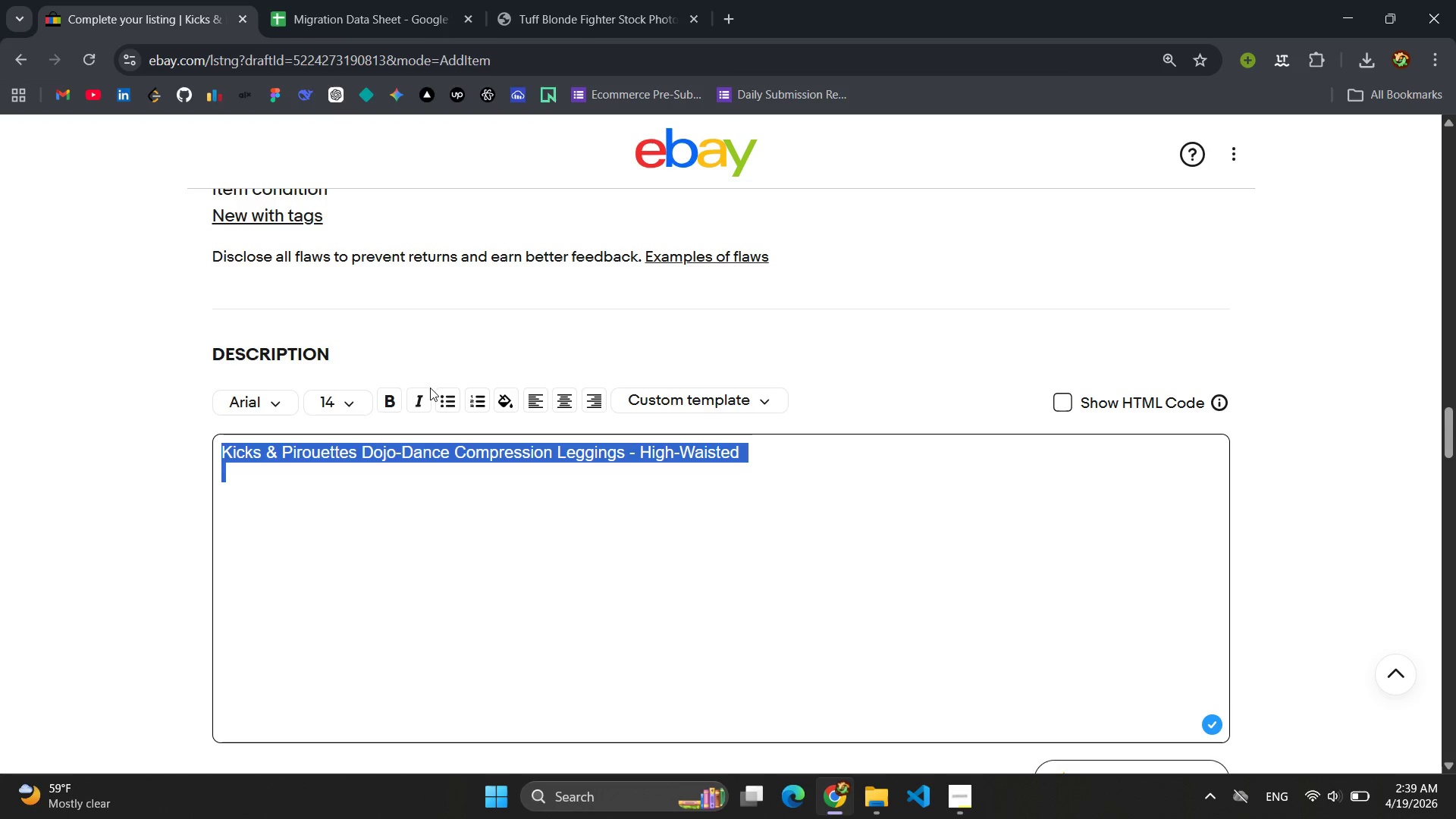 
left_click([387, 404])
 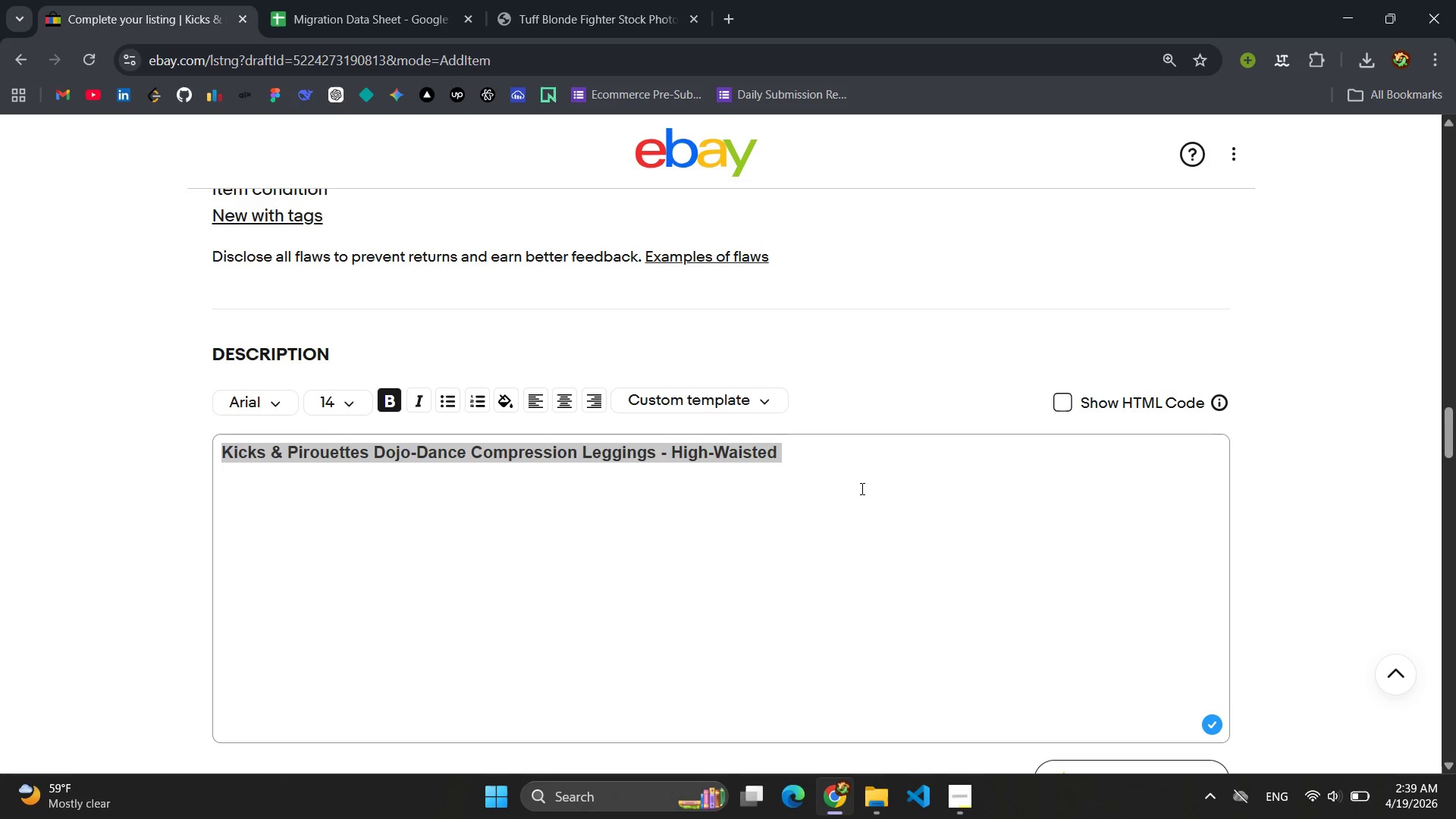 
left_click([869, 484])
 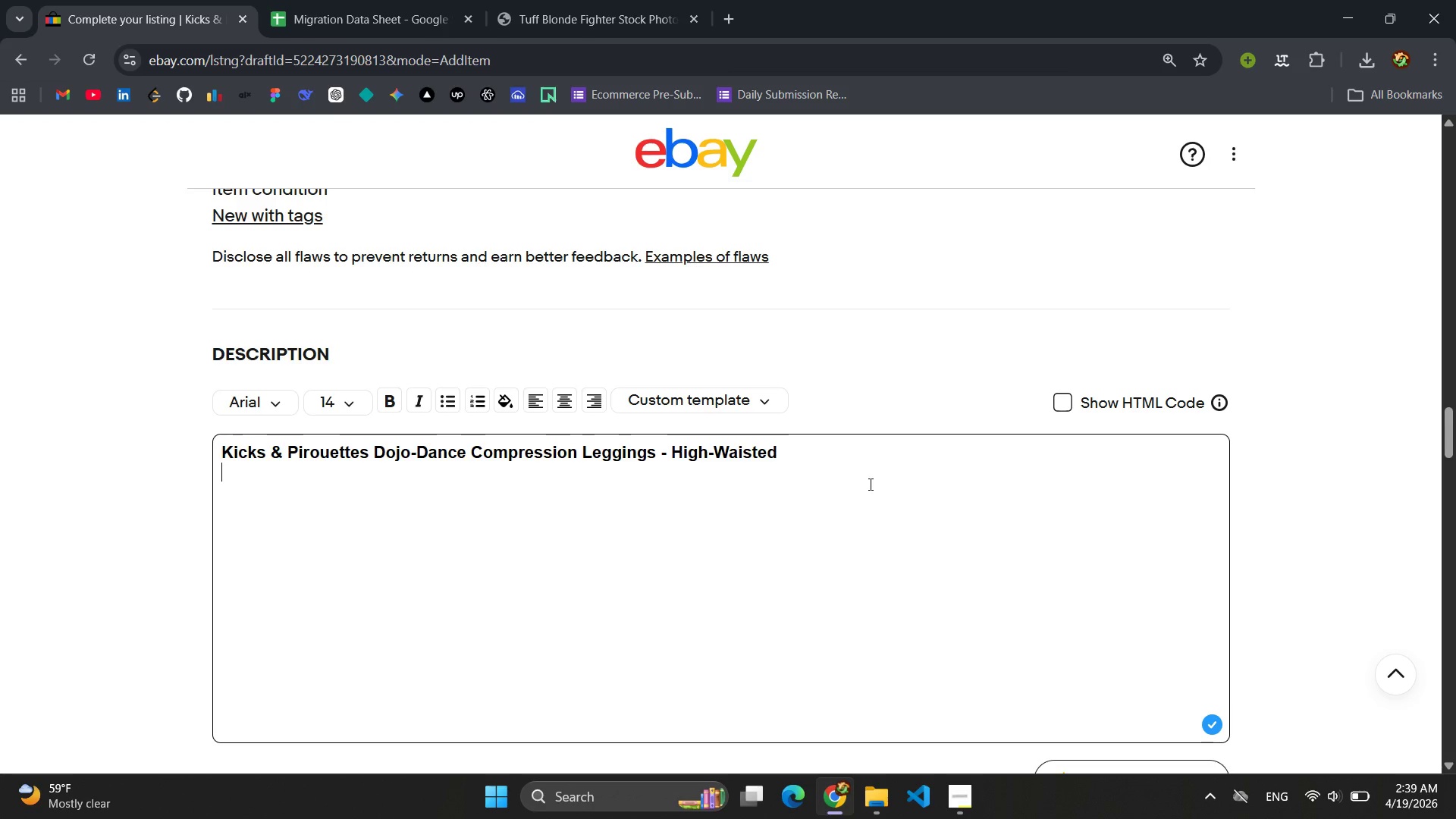 
key(Enter)
 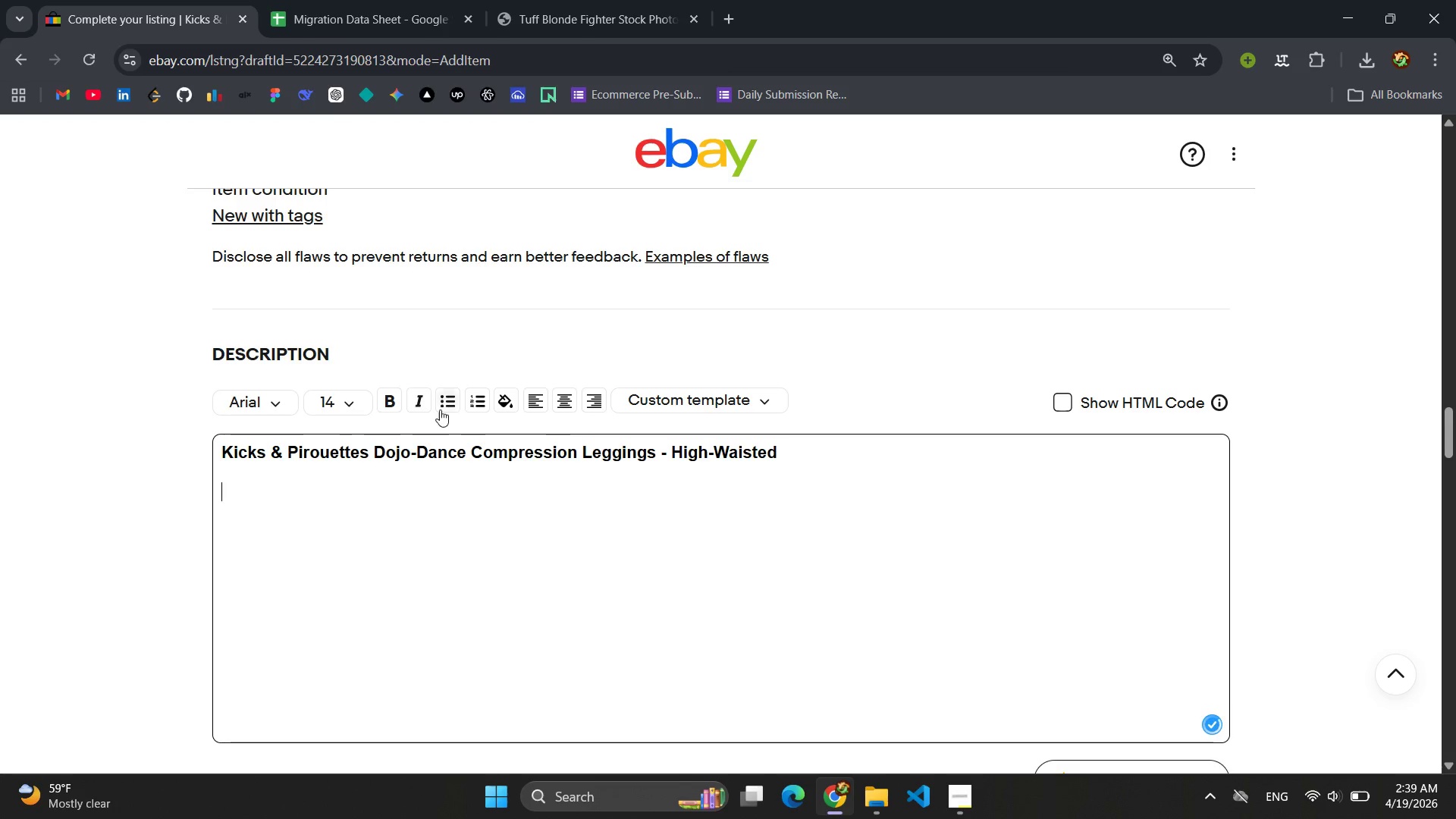 
left_click([396, 400])
 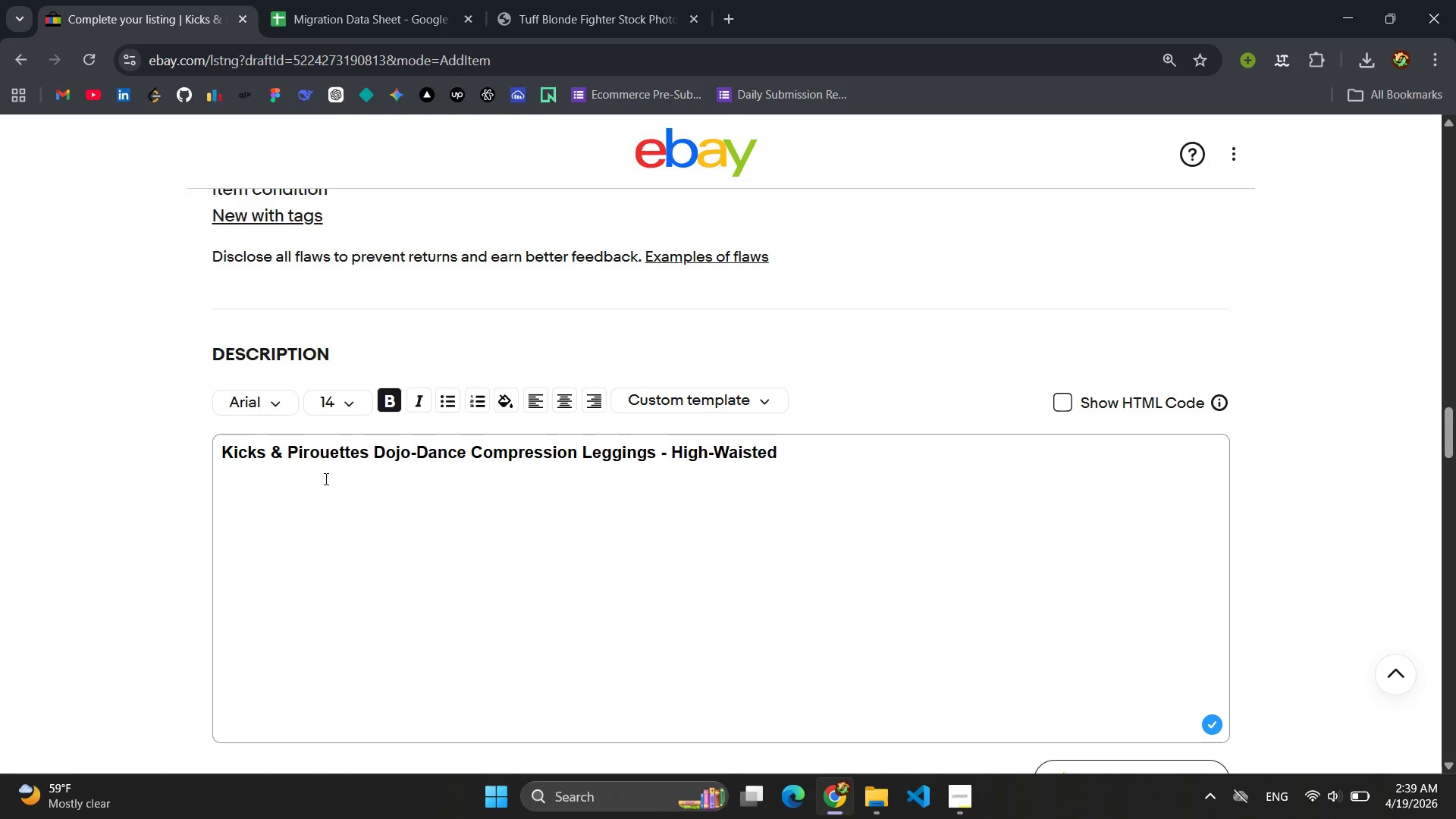 
left_click([309, 491])
 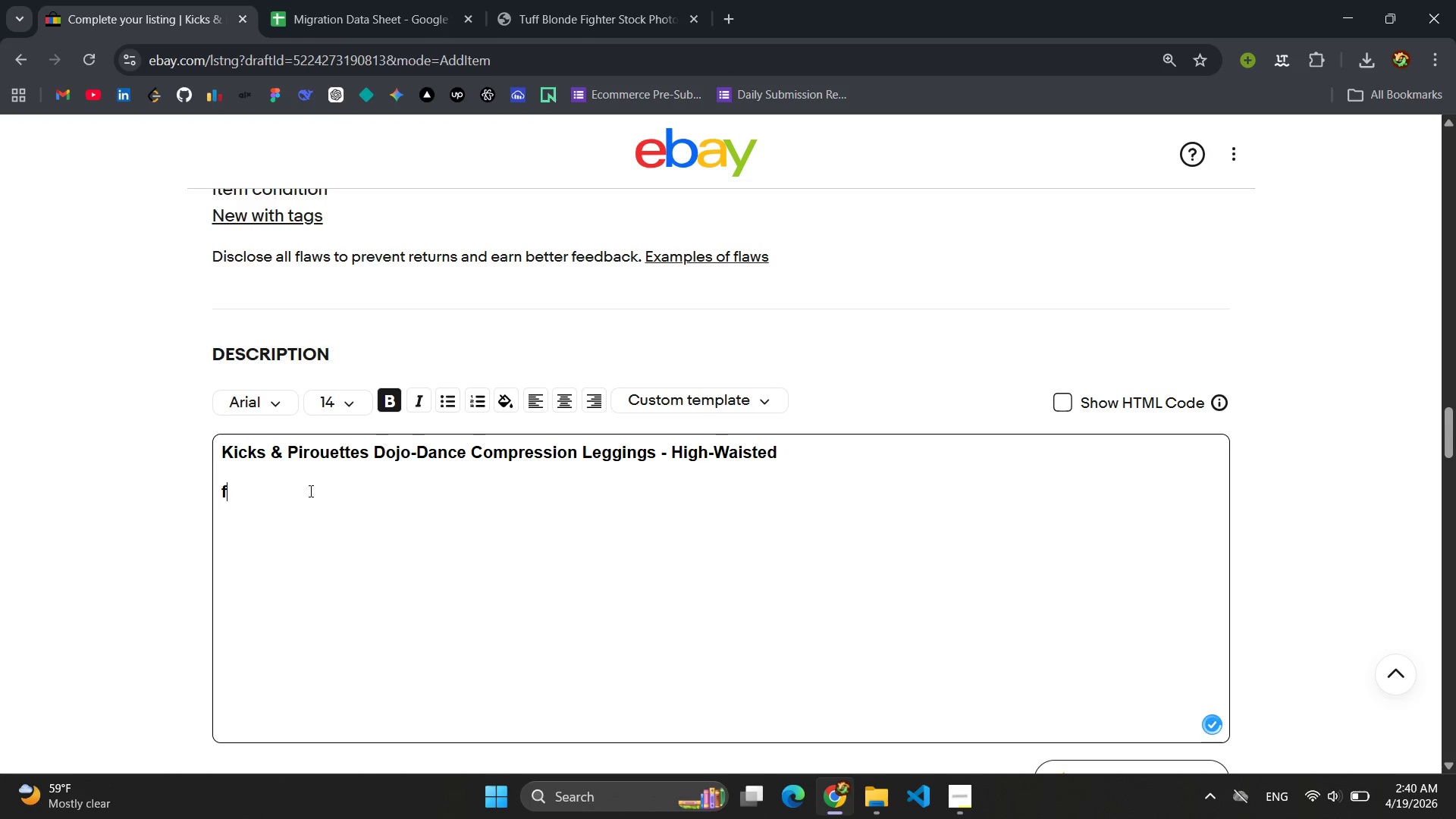 
type(fd)
 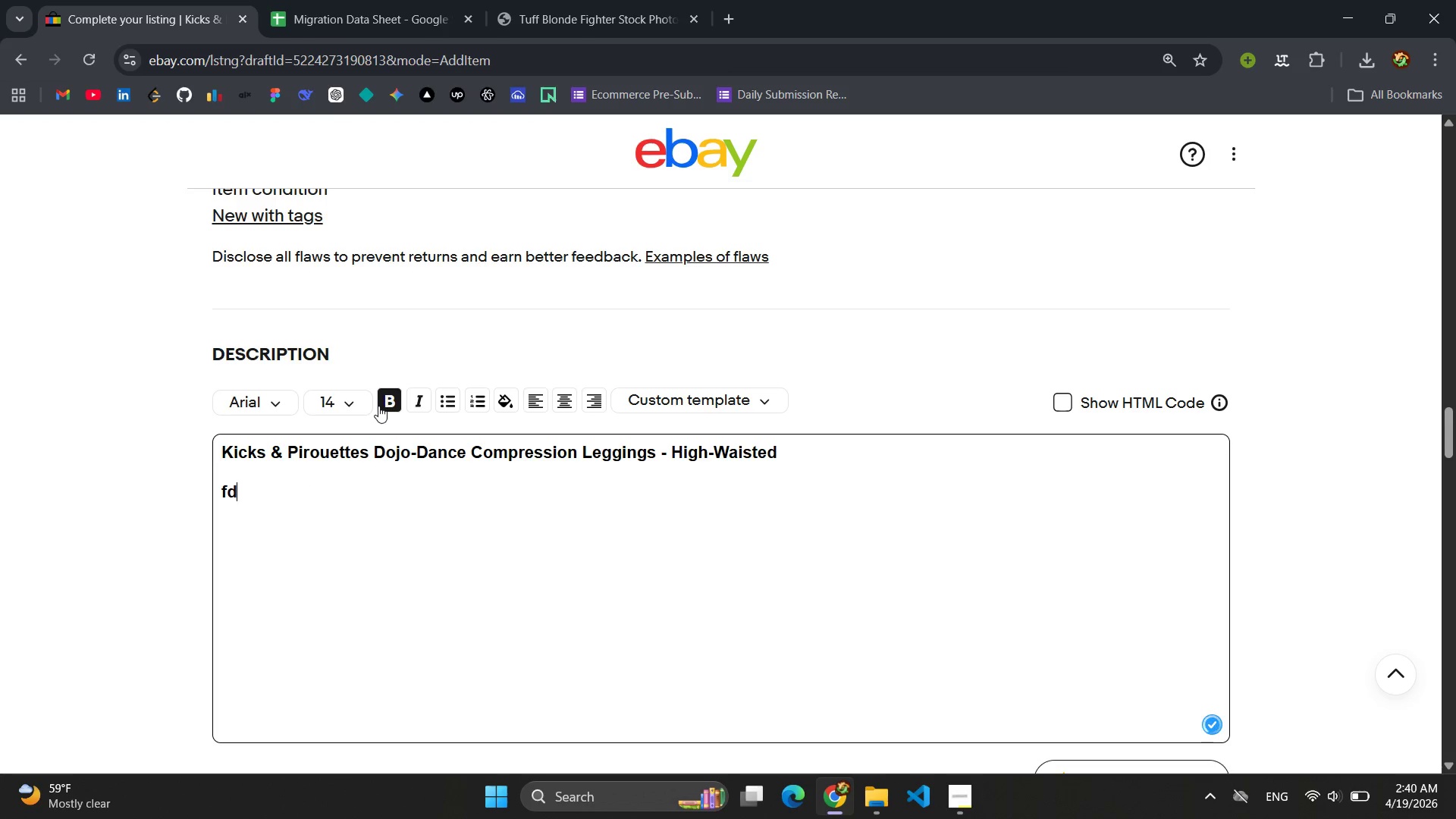 
key(Backspace)
 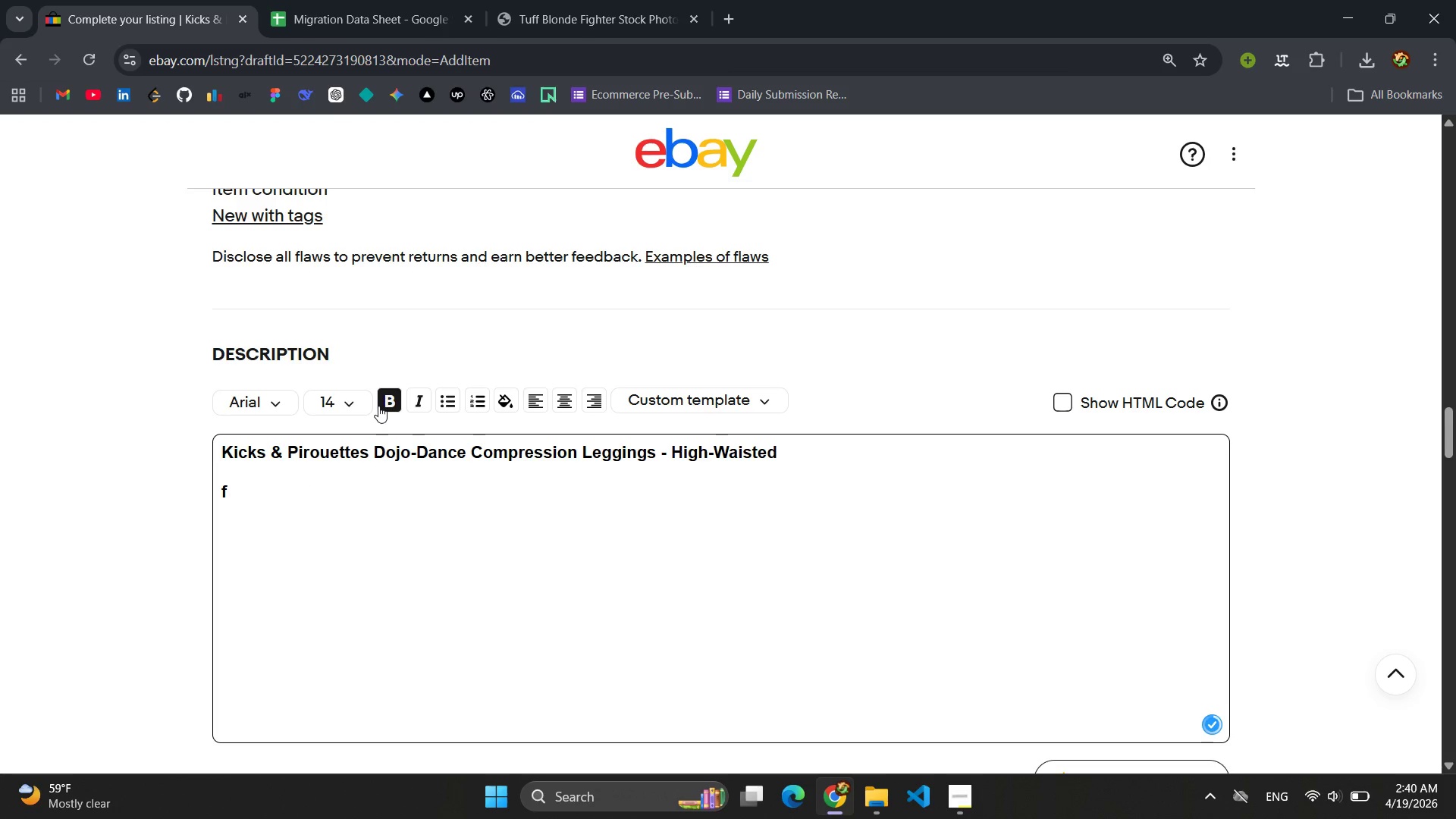 
key(Backspace)
 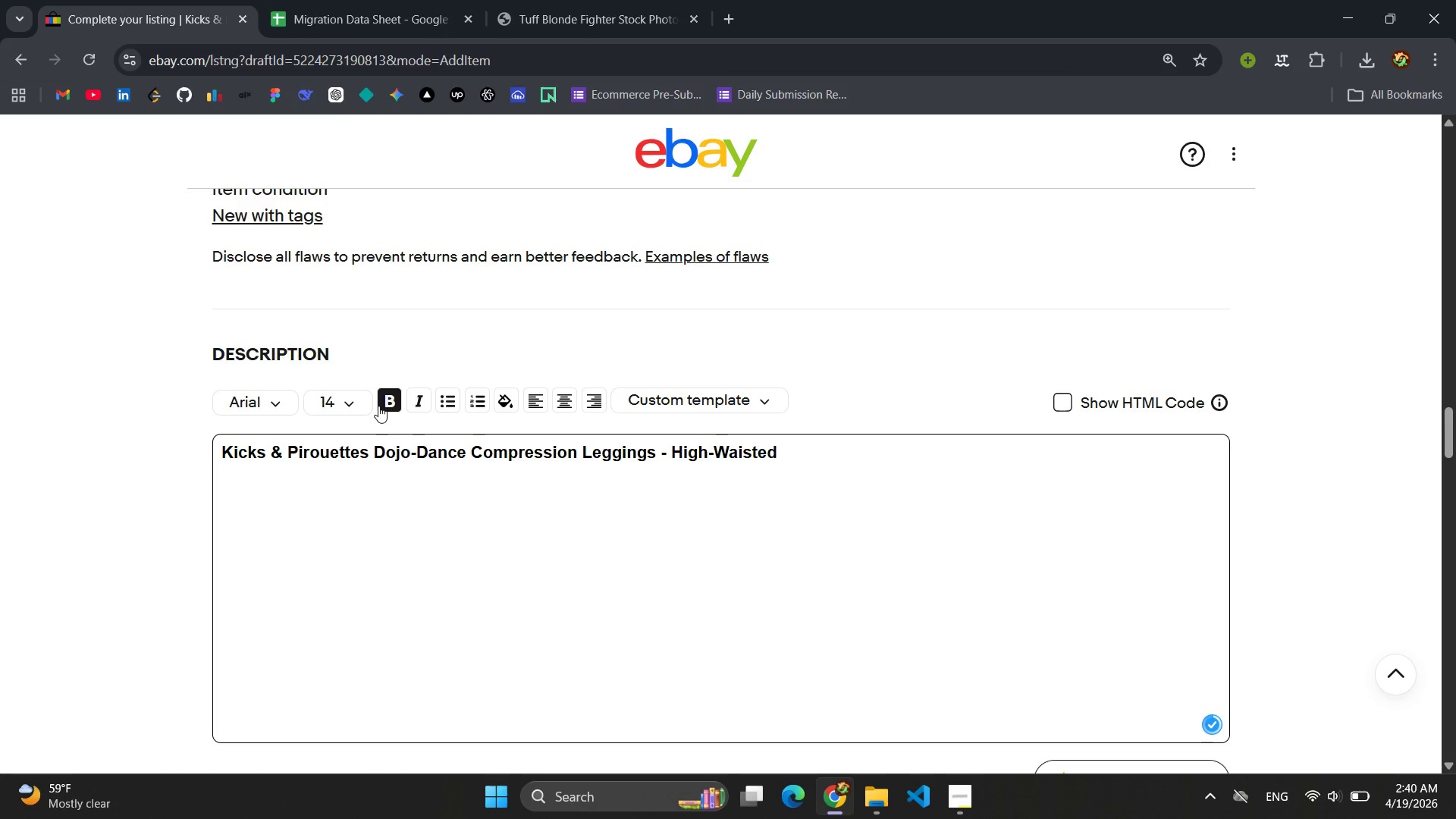 
left_click([378, 406])
 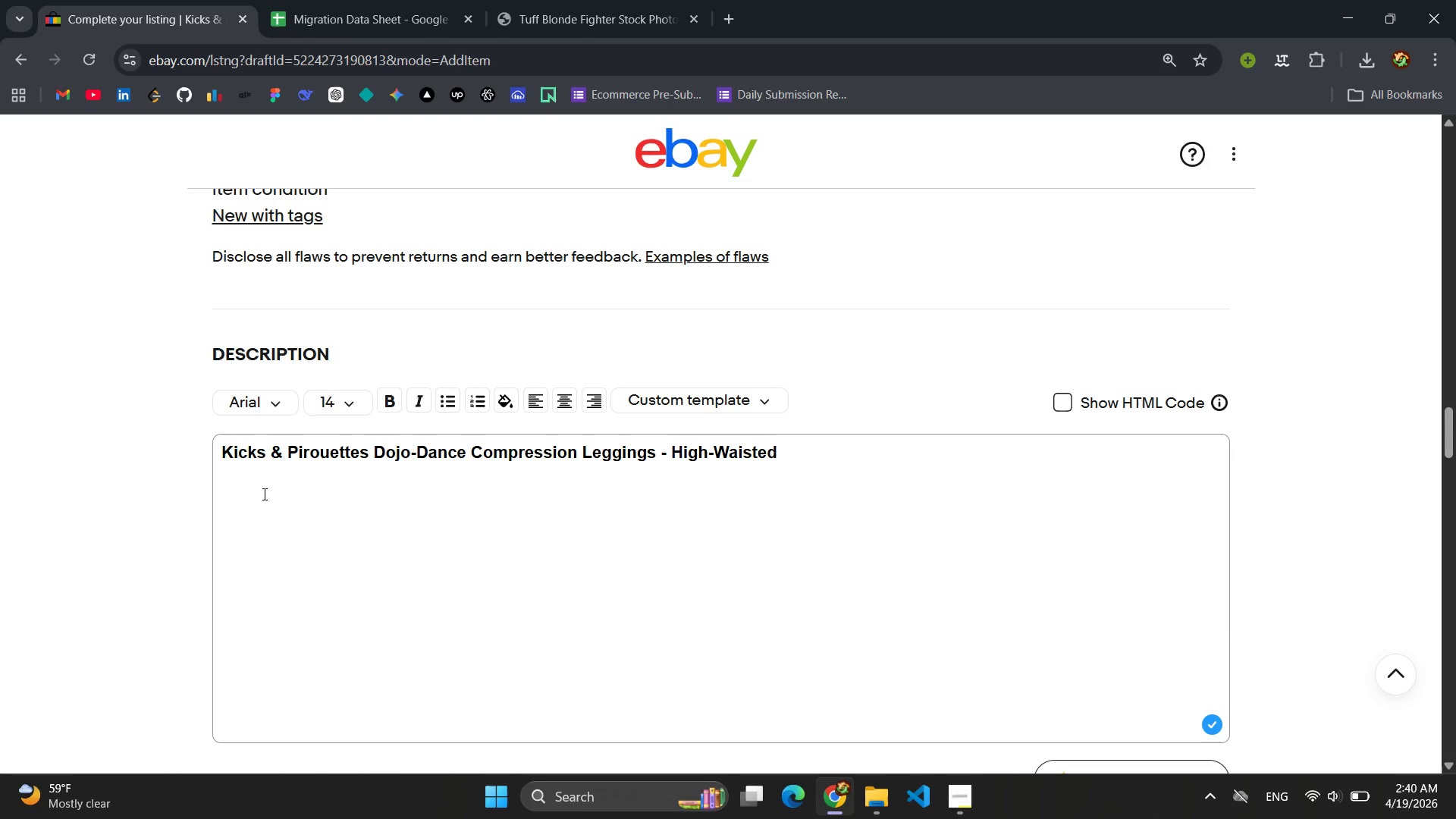 
type(df)
 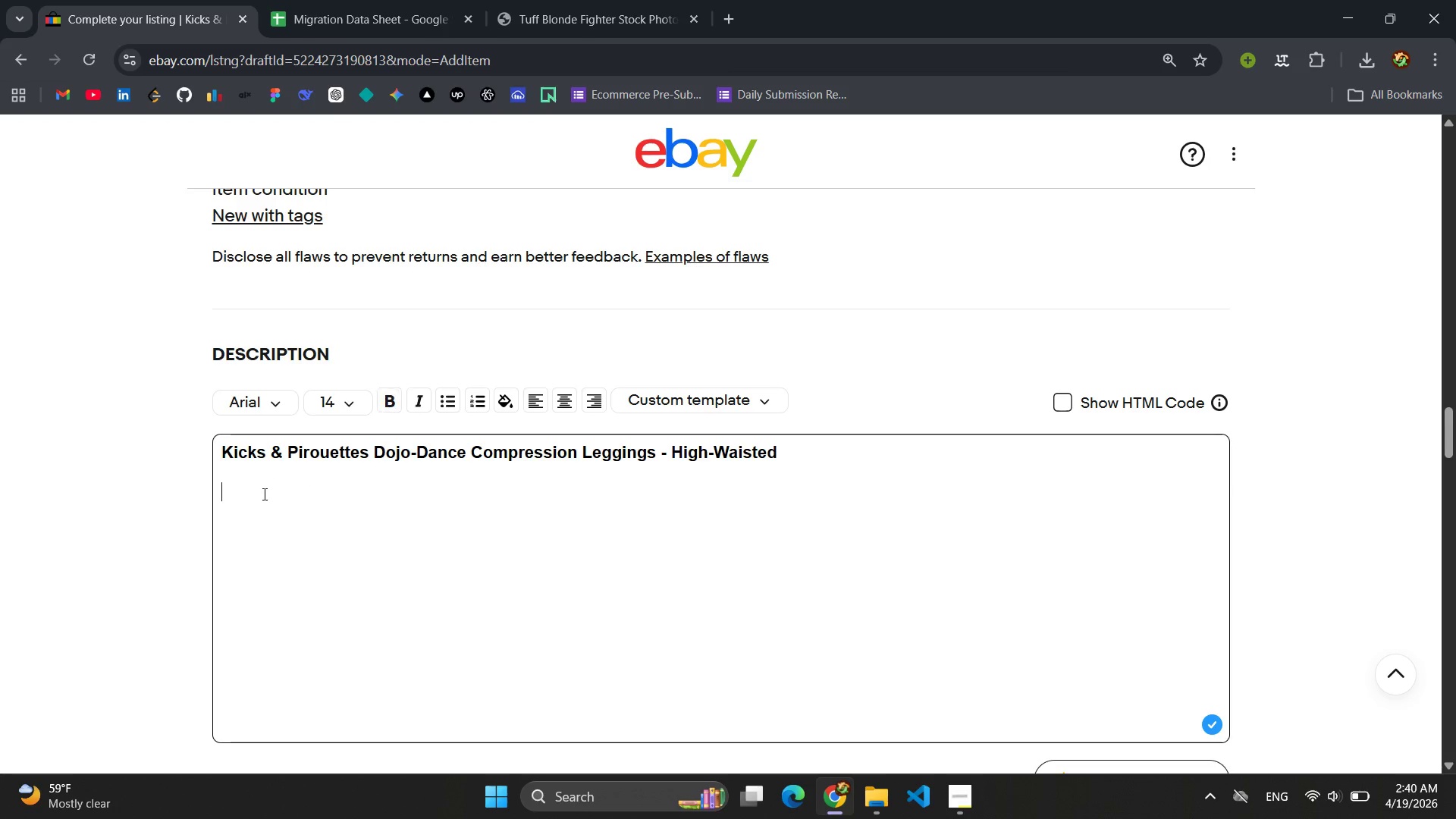 
left_click([263, 494])
 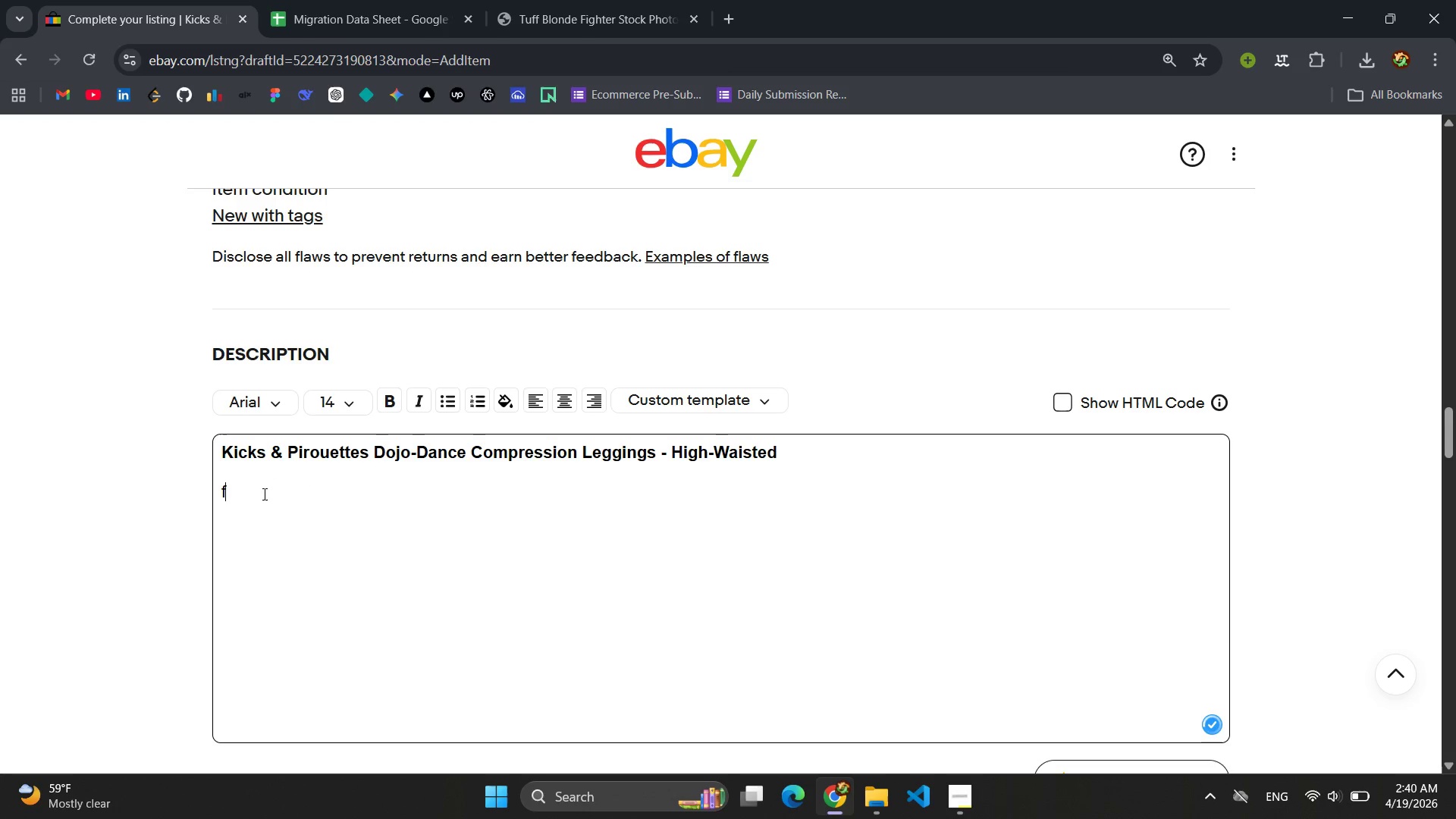 
type(f)
key(Backspace)
type(A second)
 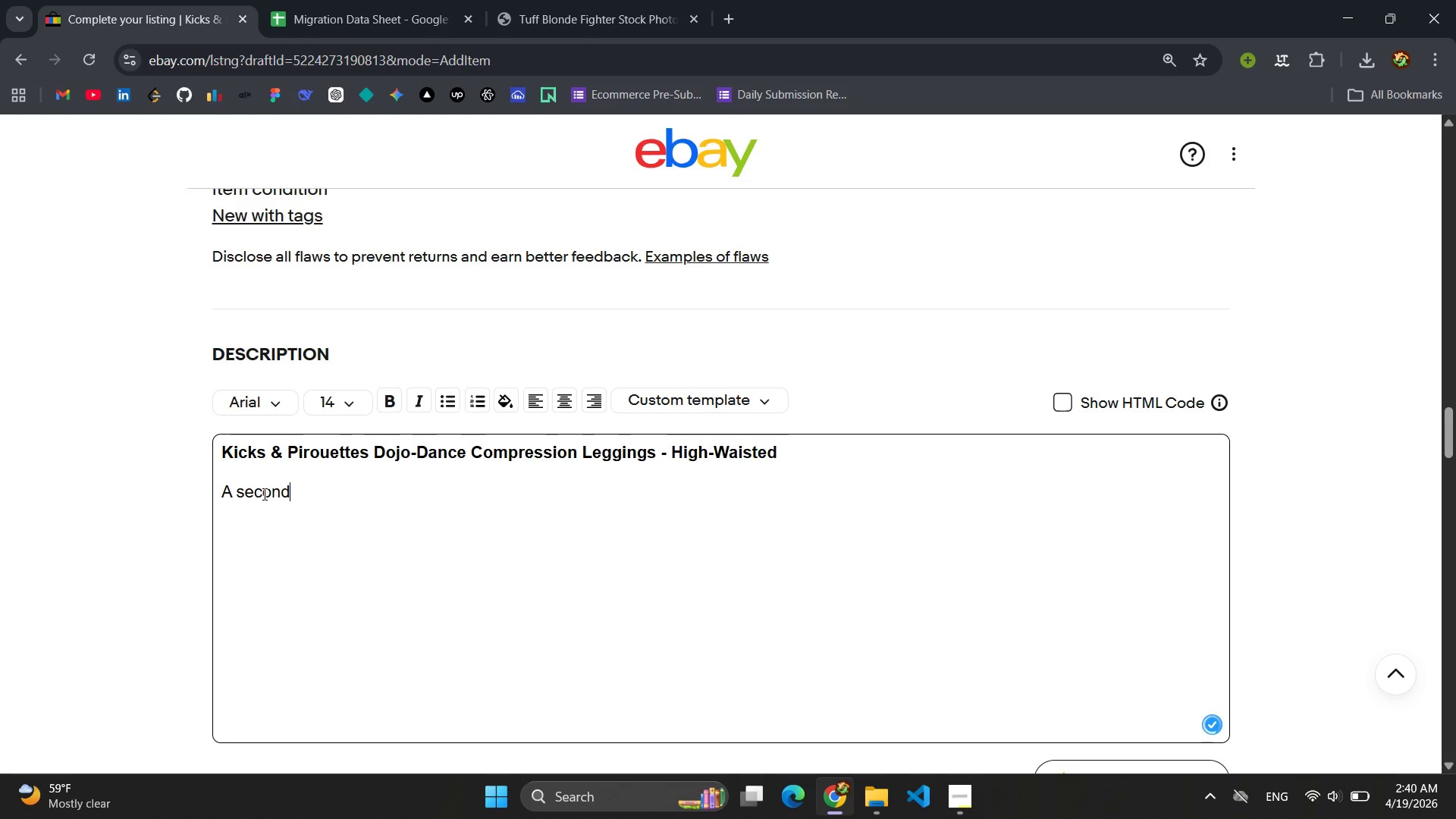 
wait(6.53)
 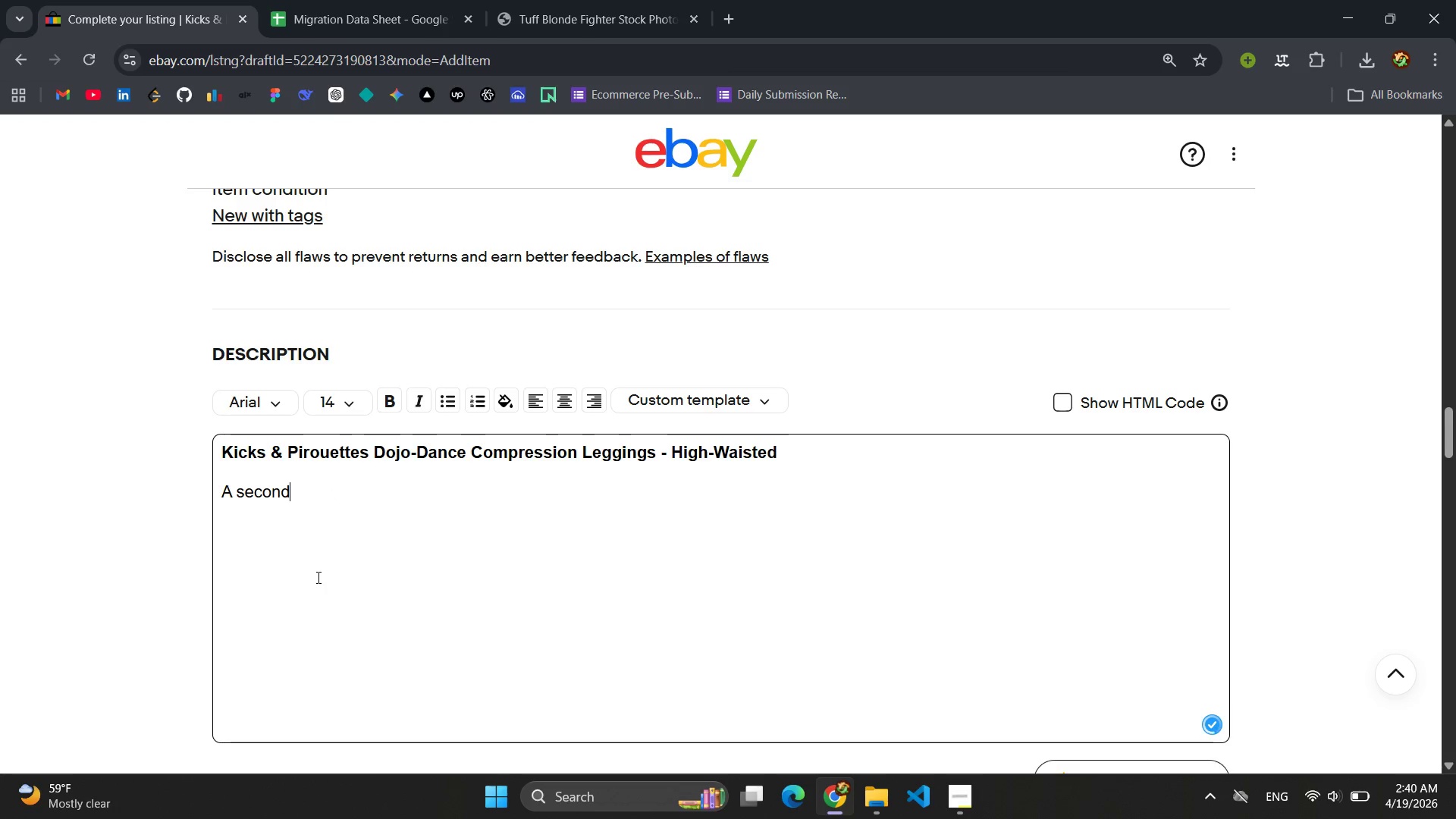 
type(-skcin)
key(Backspace)
key(Backspace)
key(Backspace)
type(in lagging built for the studio and the mat)
 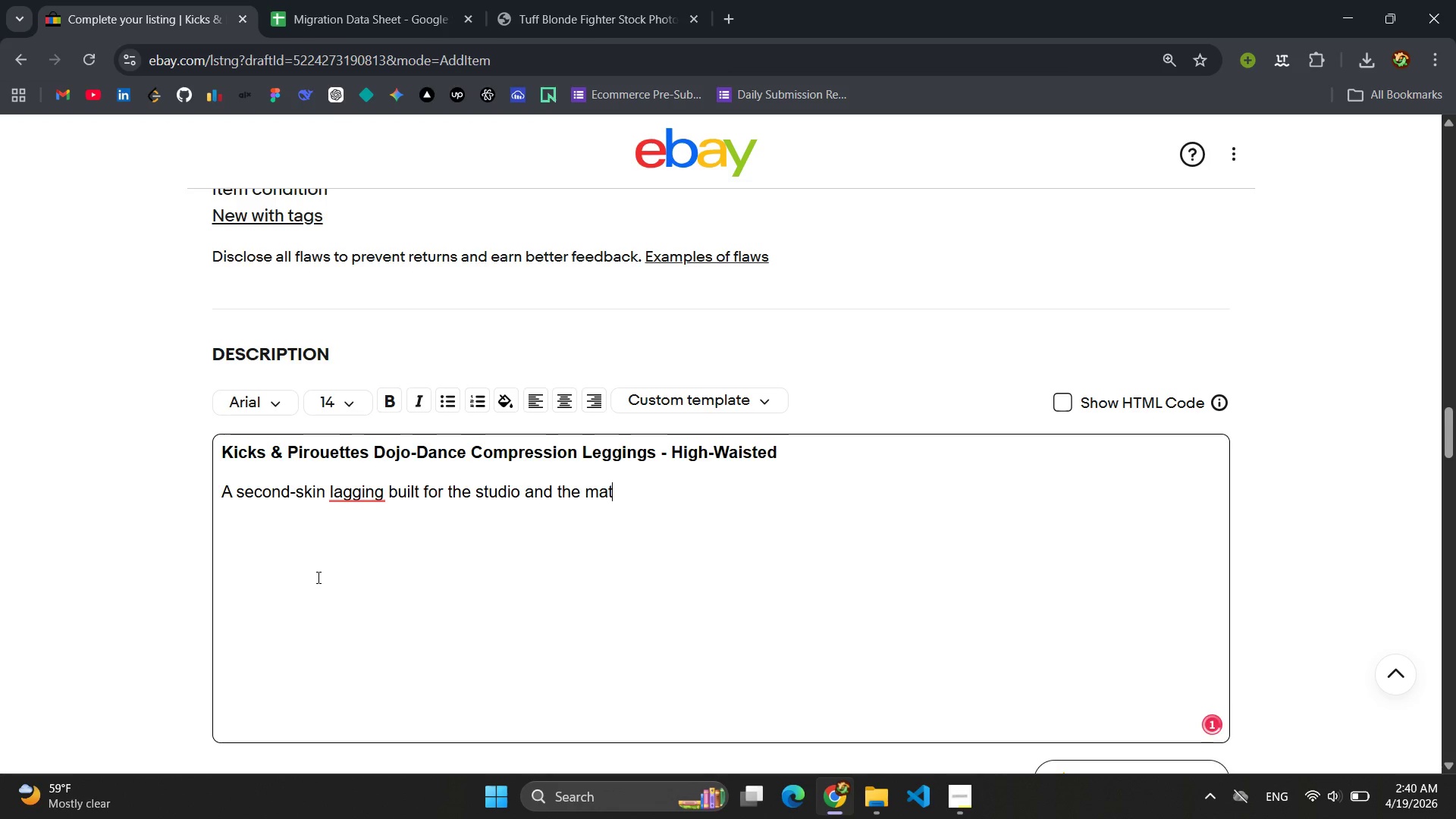 
type(. The Dojo-Dance)
 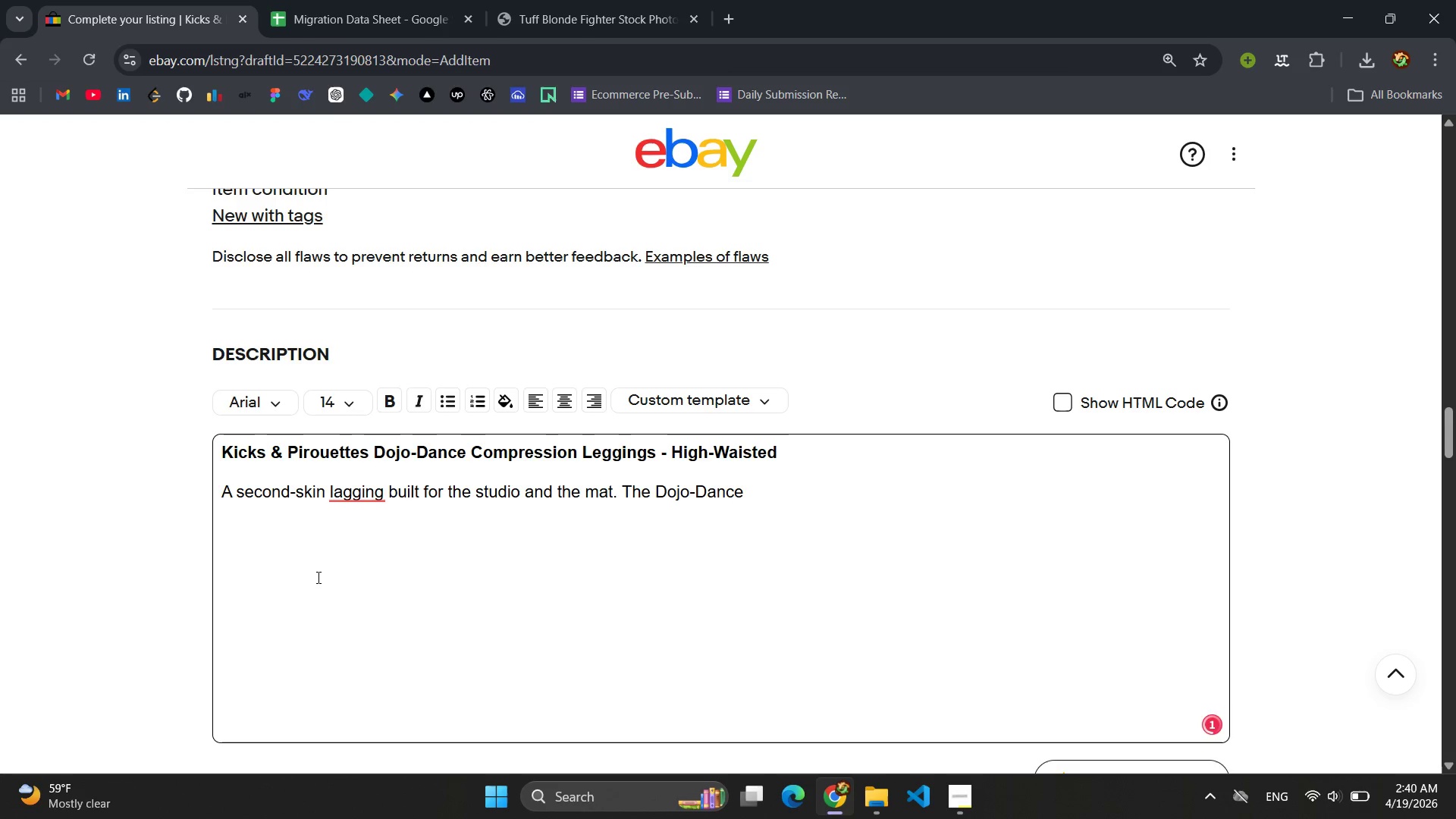 
type( La)
key(Backspace)
key(Backspace)
key(Backspace)
type( lagging delivers graduated compressions)
key(Backspace)
type( to support )
 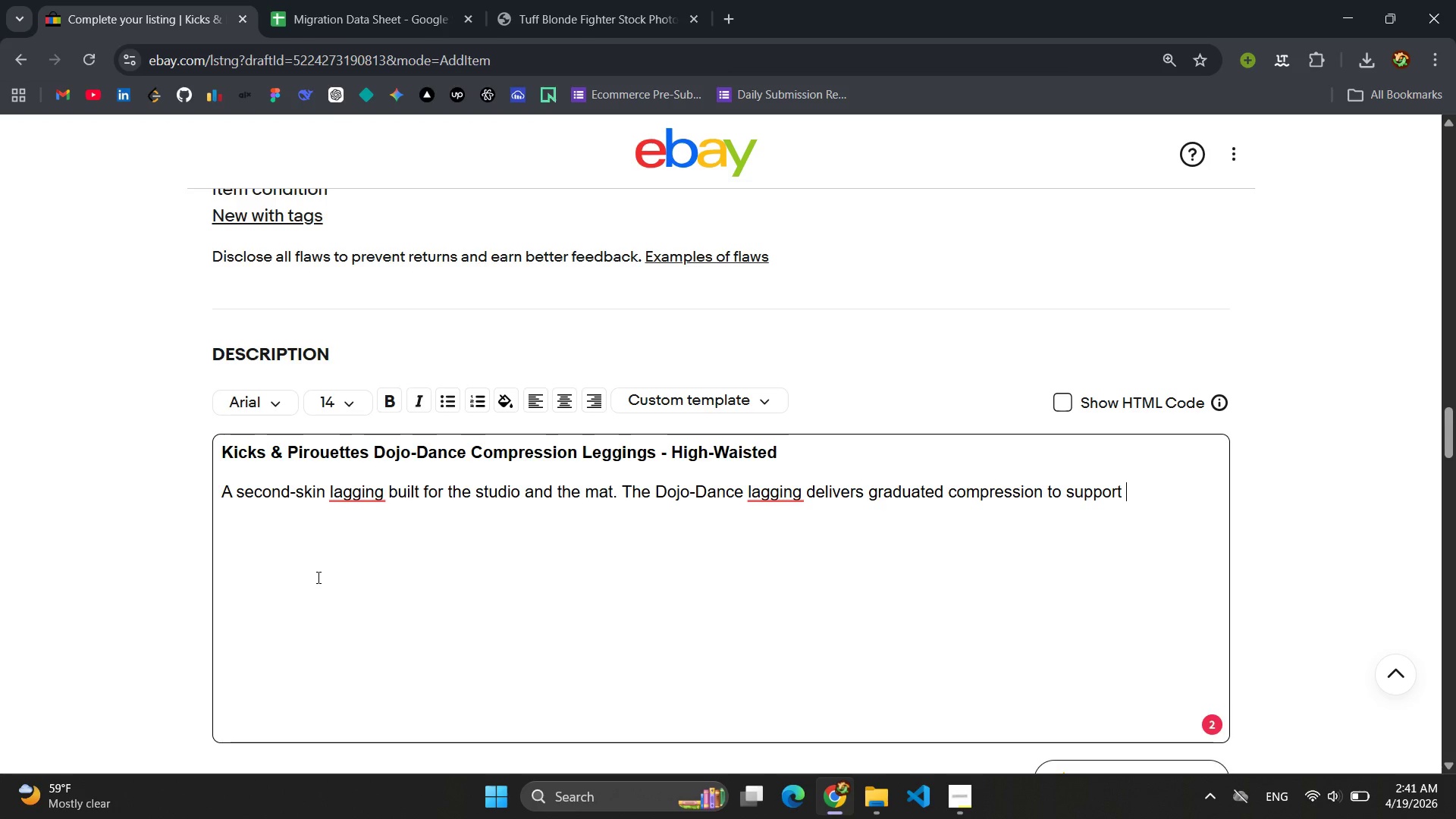 
wait(6.02)
 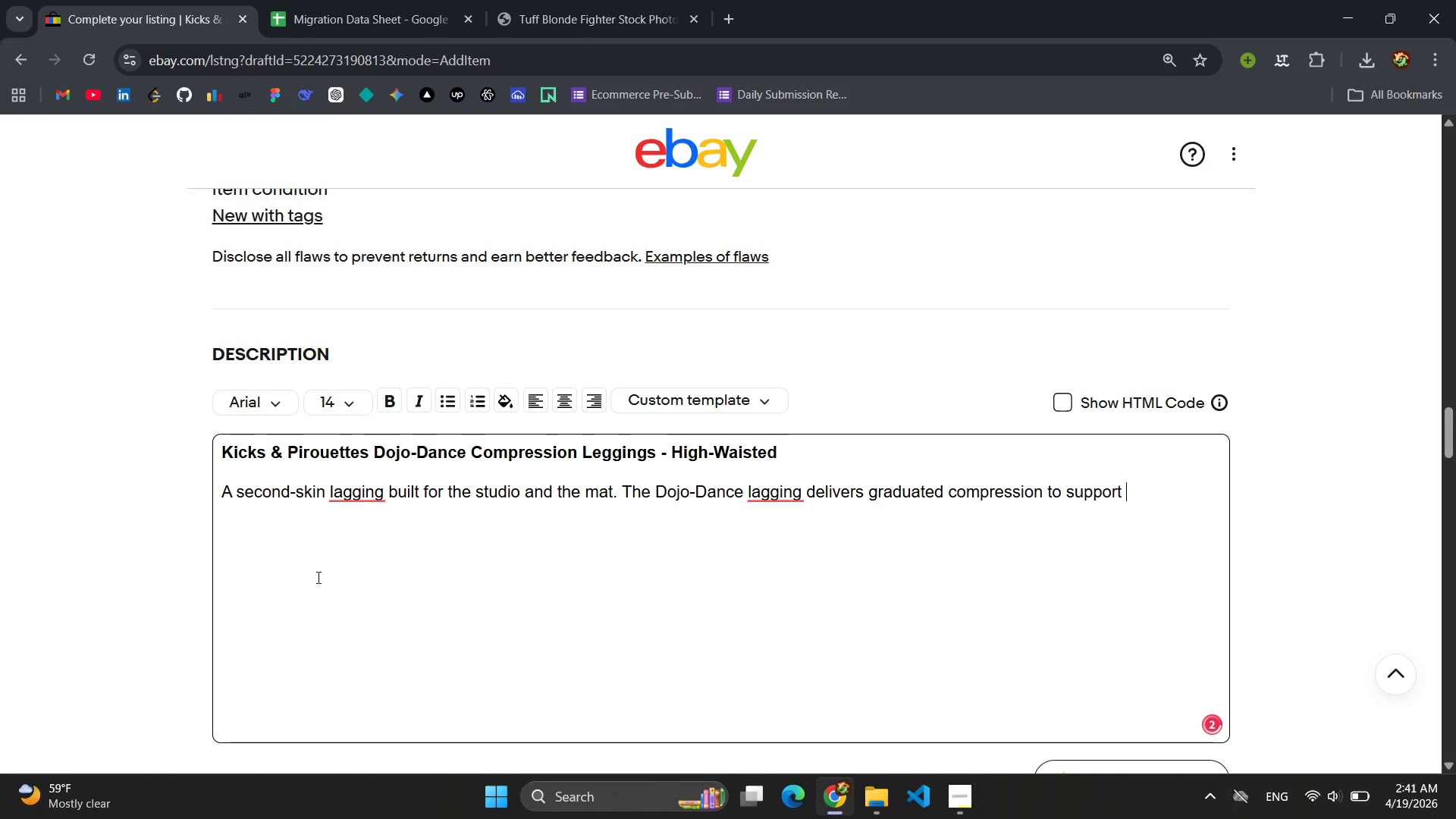 
type(muscis)
key(Backspace)
key(Backspace)
 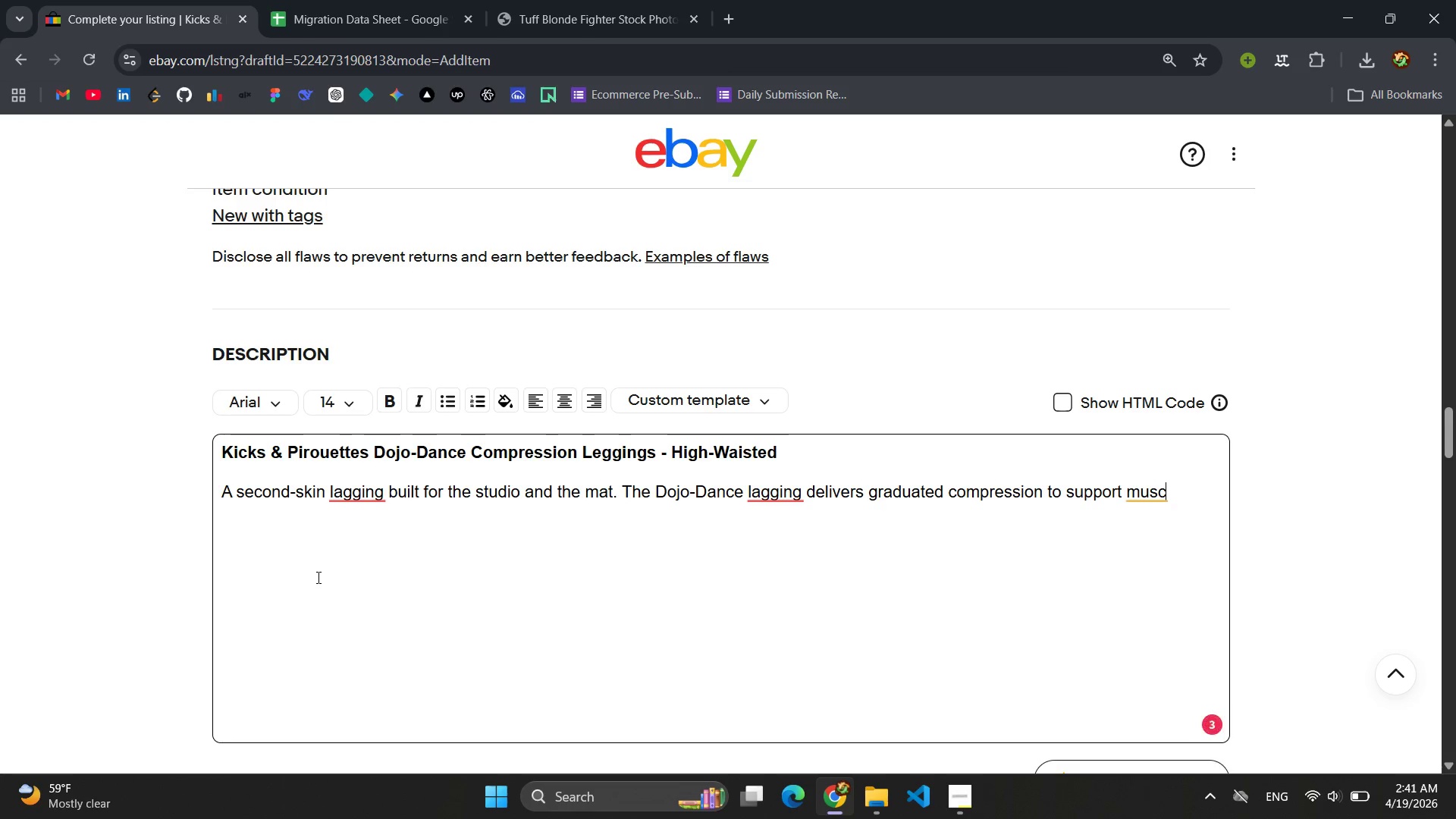 
key(Backspace)
key(Backspace)
type(scle recovery while offering)
 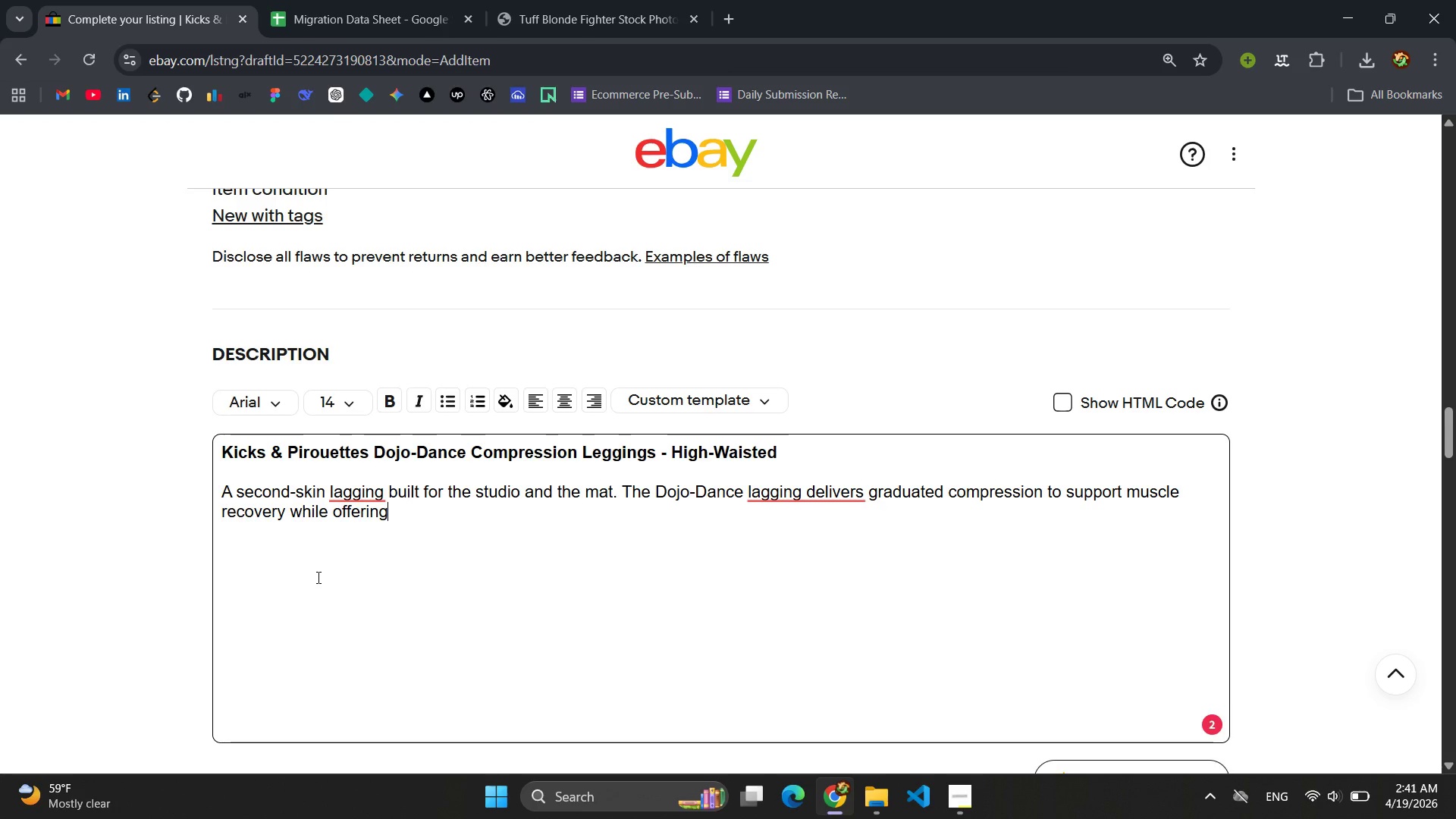 
wait(5.7)
 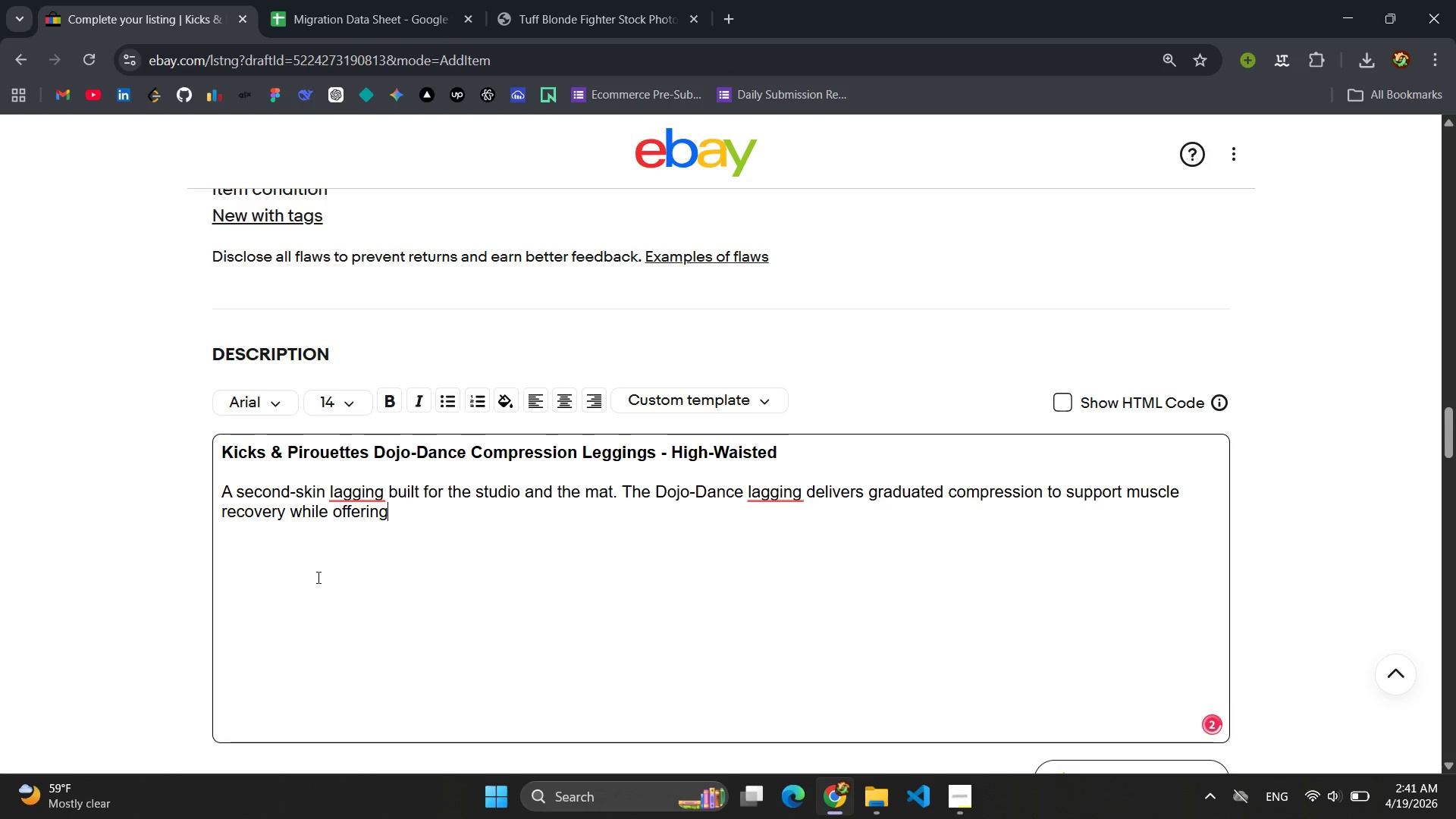 
type( unn)
key(Backspace)
type(restricted mobilit )
key(Backspace)
type(y for kicks,)
 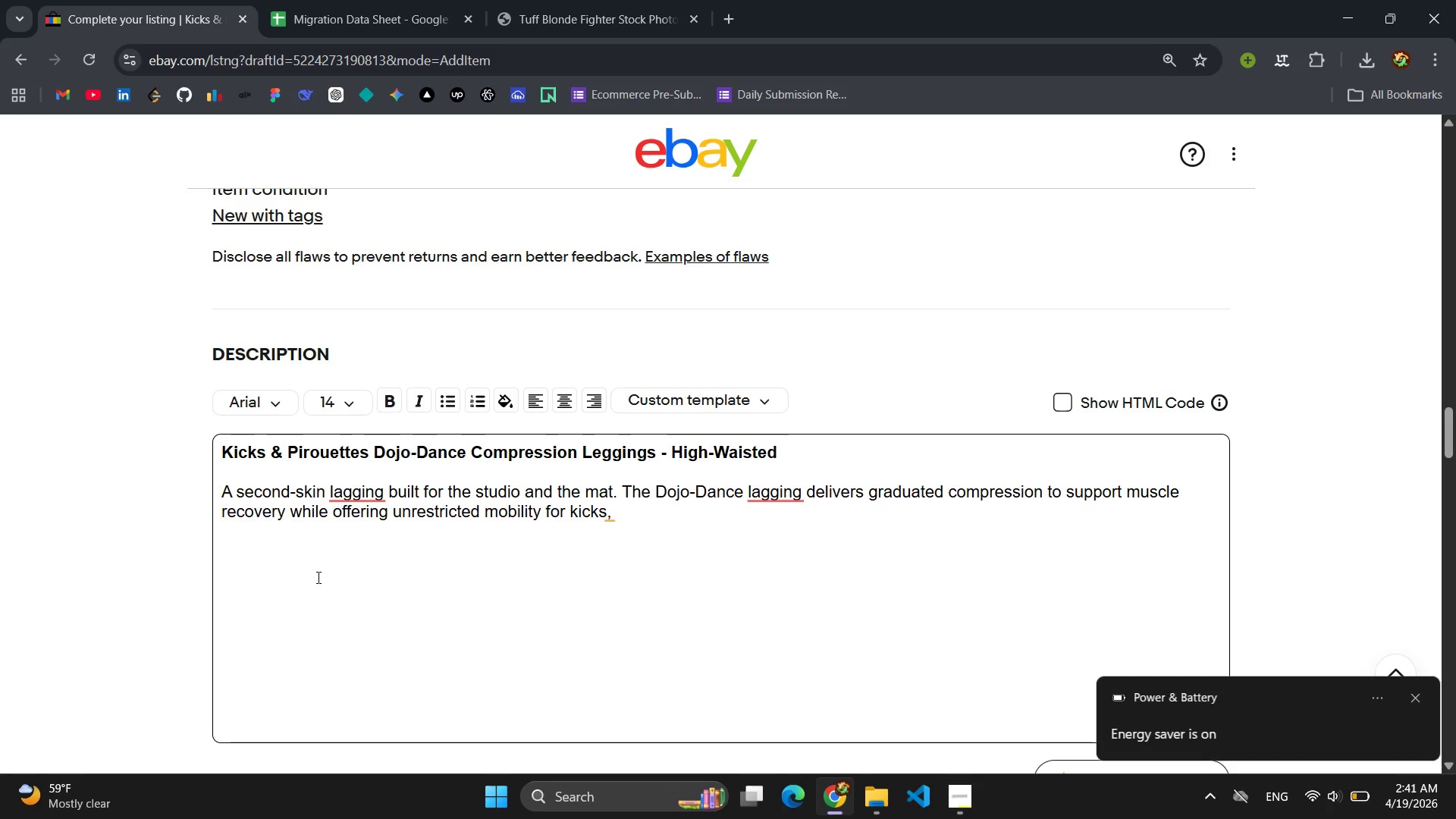 
wait(5.42)
 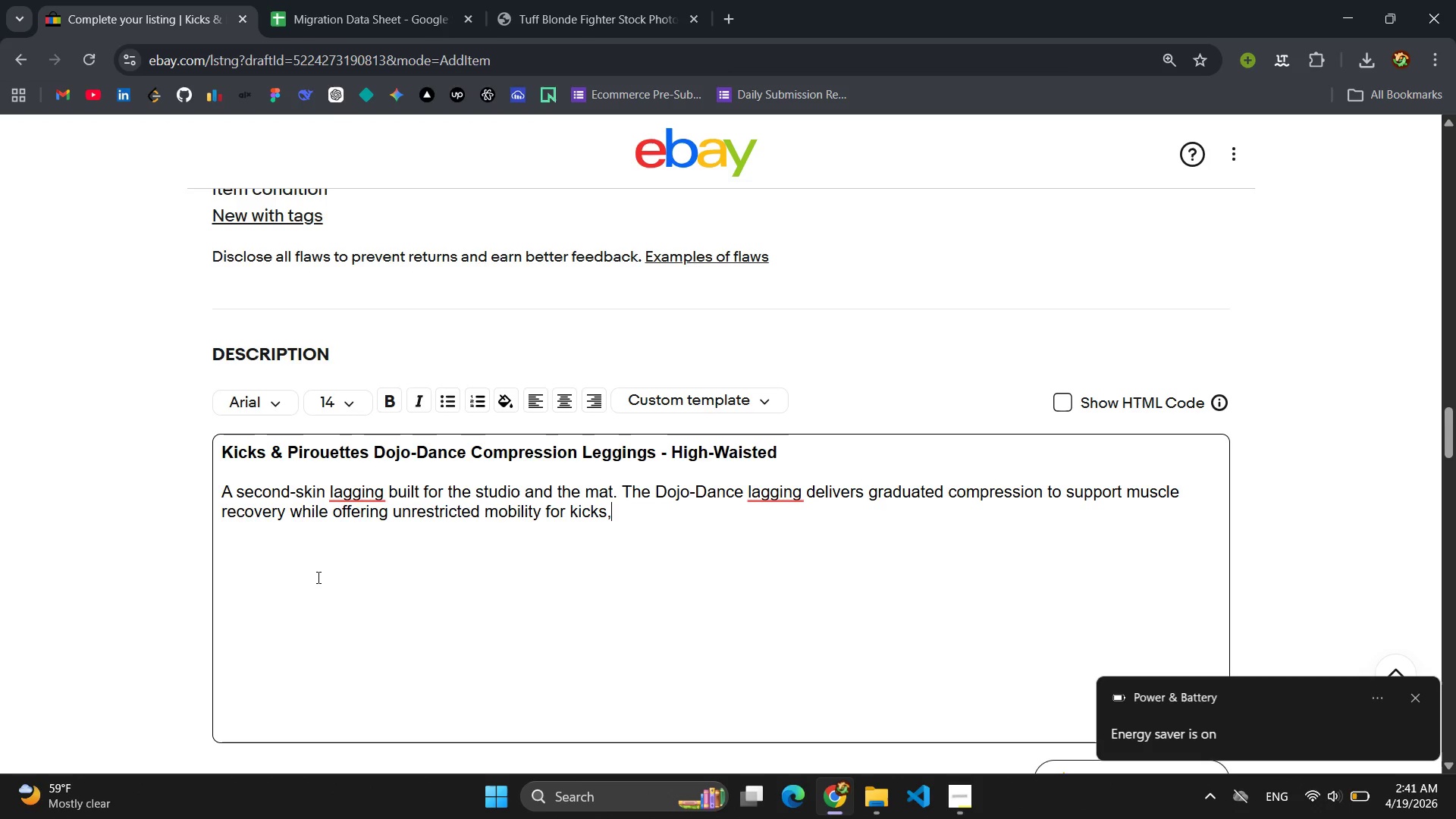 
type( extensions, and deep stretches )
key(Backspace)
type(.)
 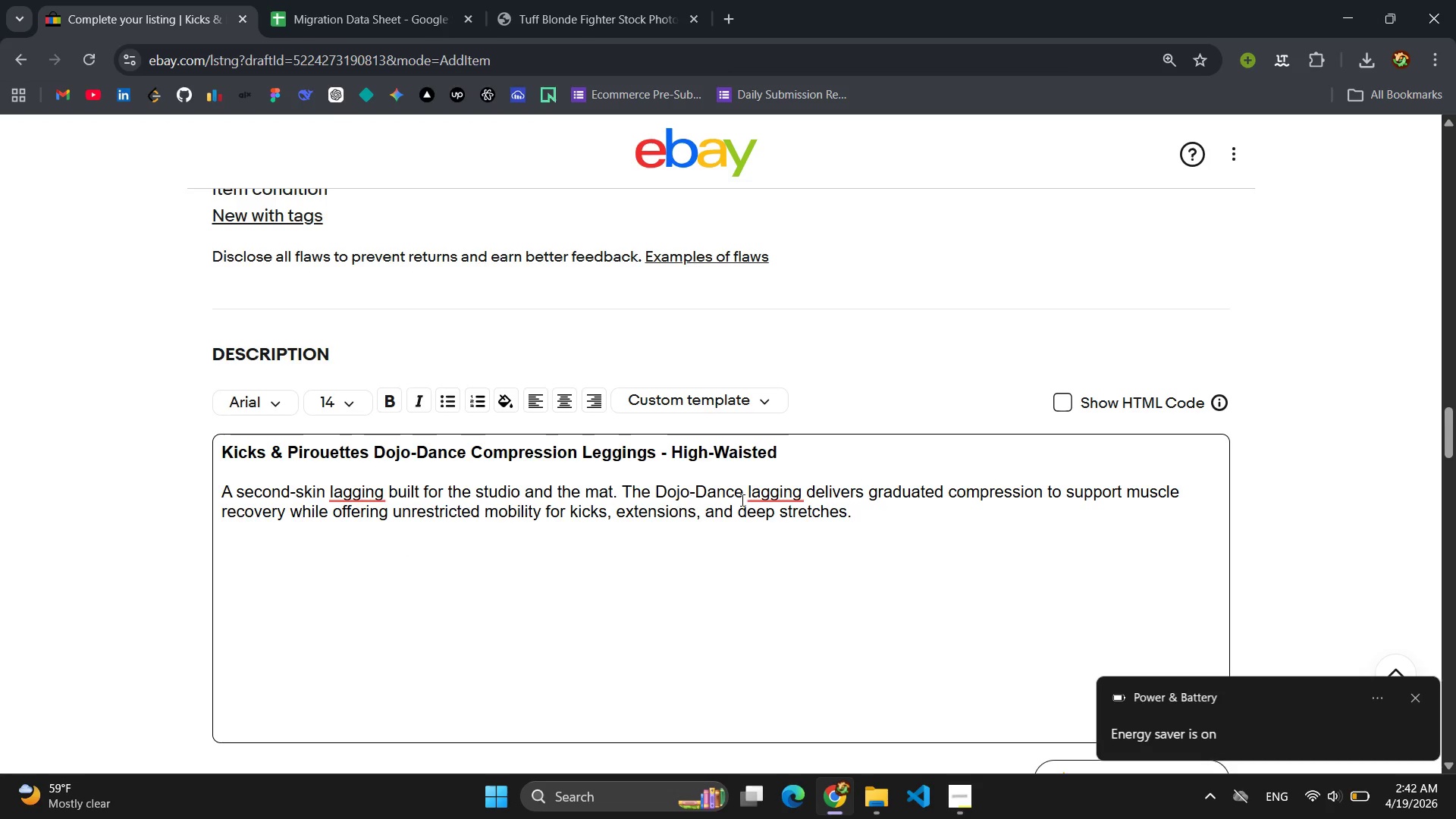 
left_click([783, 499])
 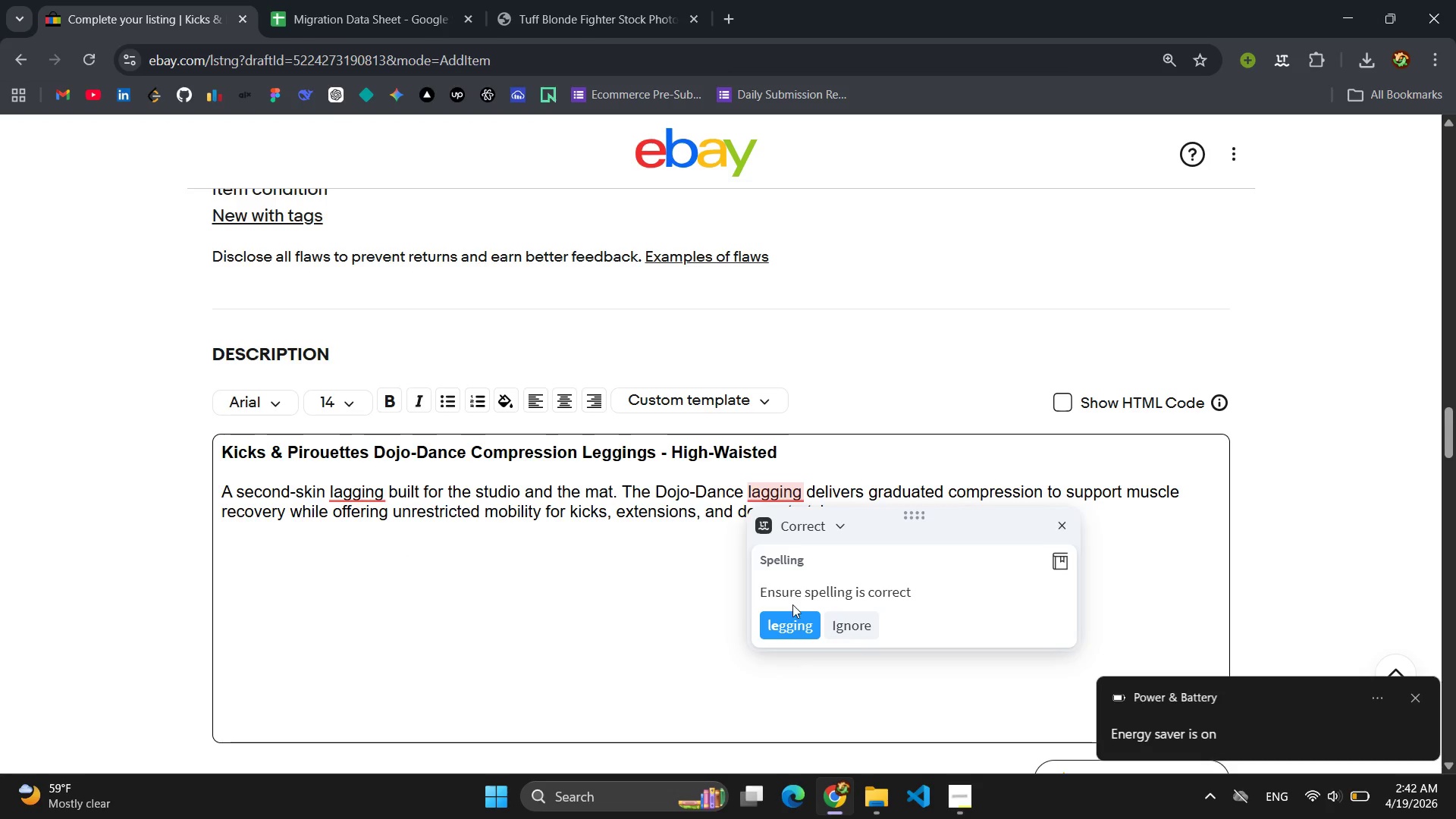 
left_click([792, 622])
 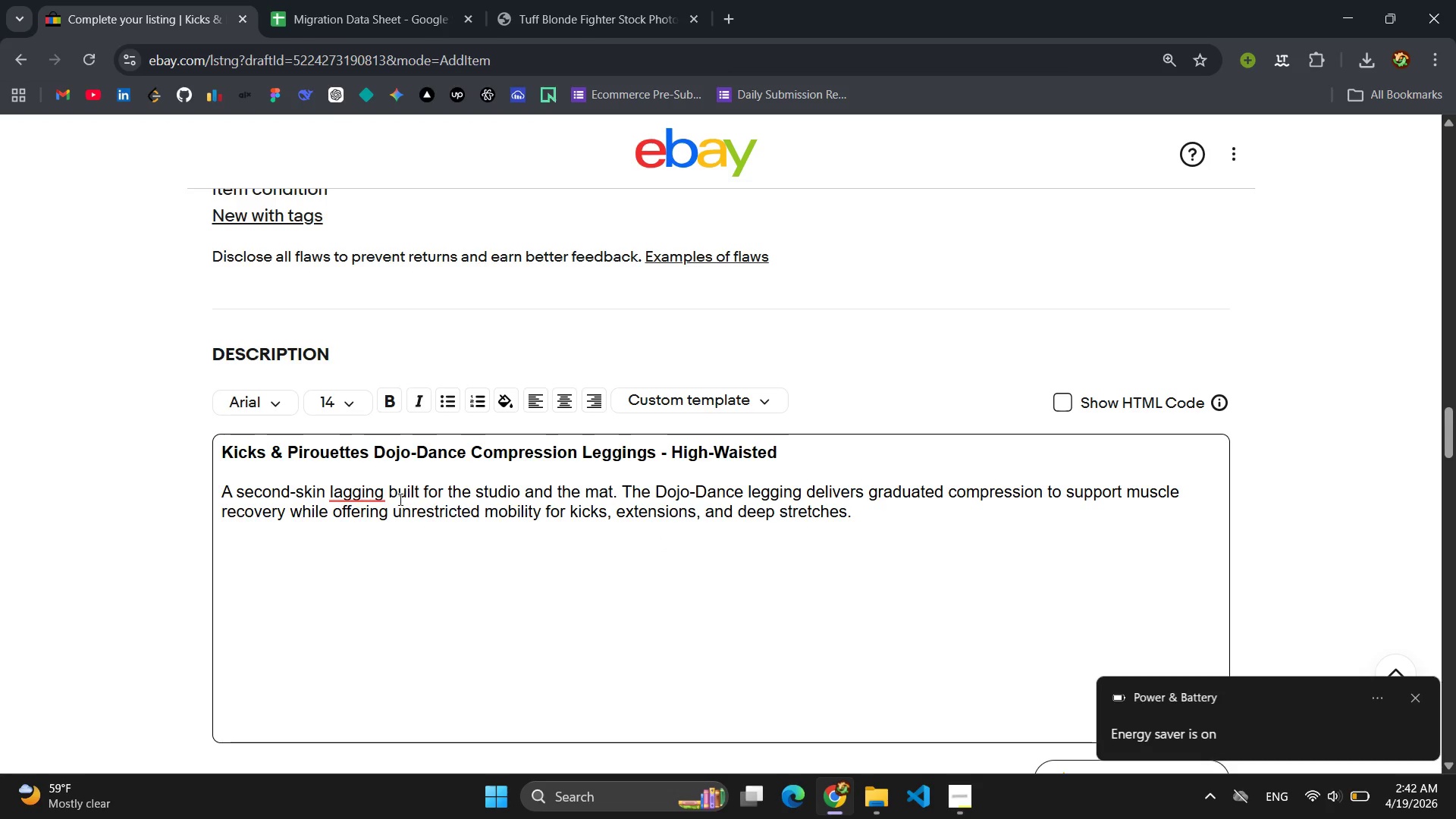 
left_click([365, 492])
 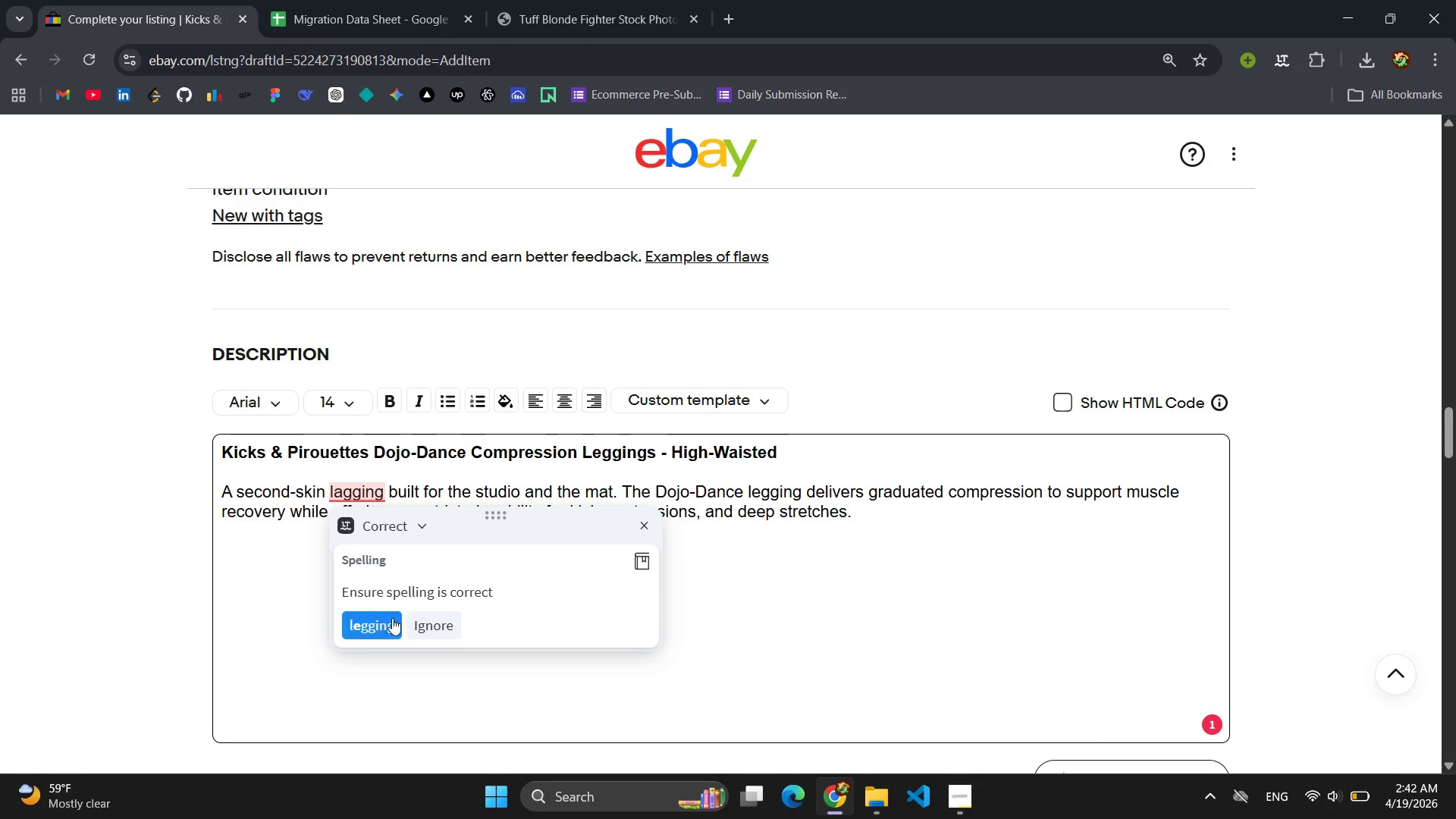 
left_click([379, 626])
 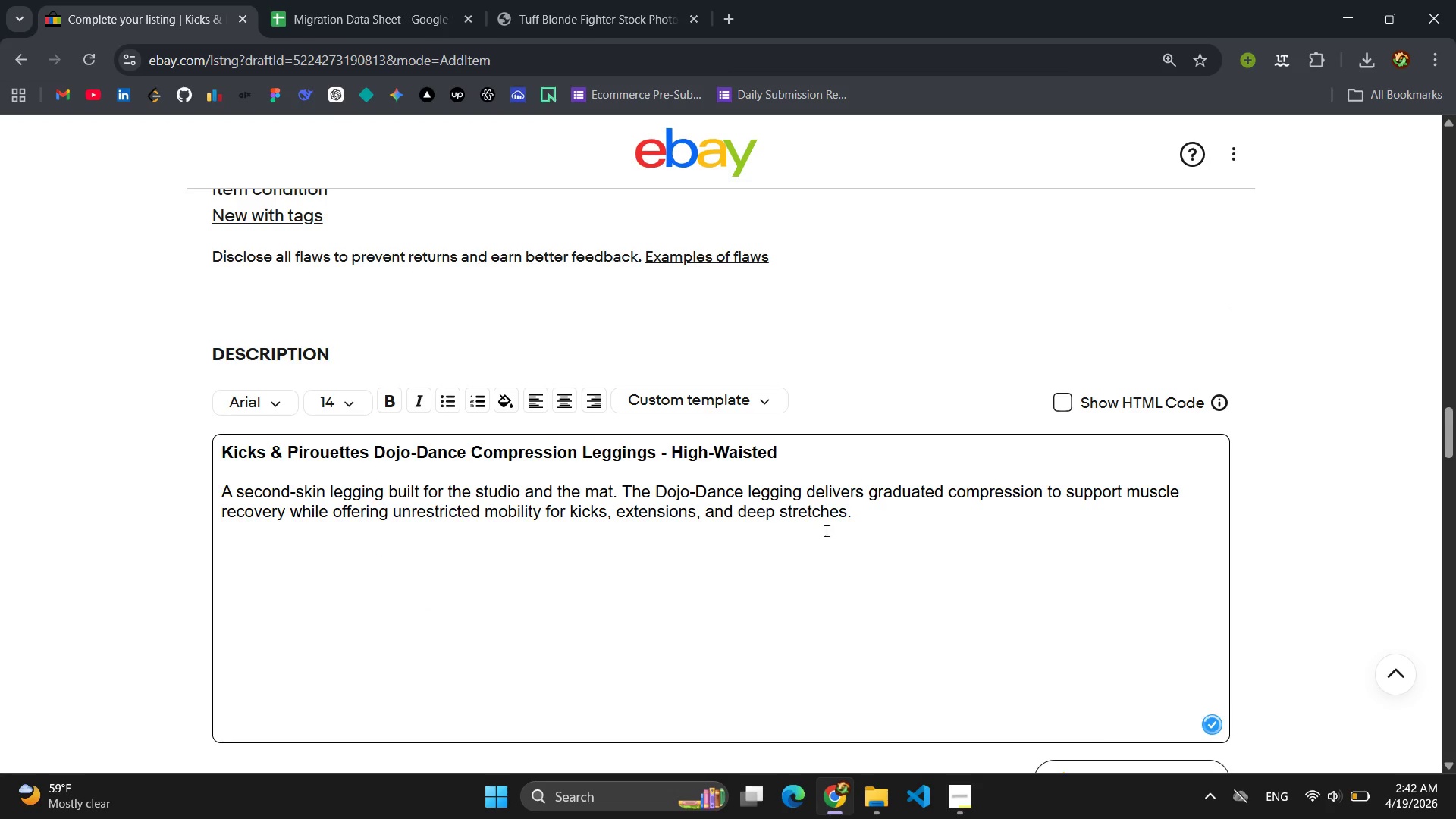 
left_click([890, 514])
 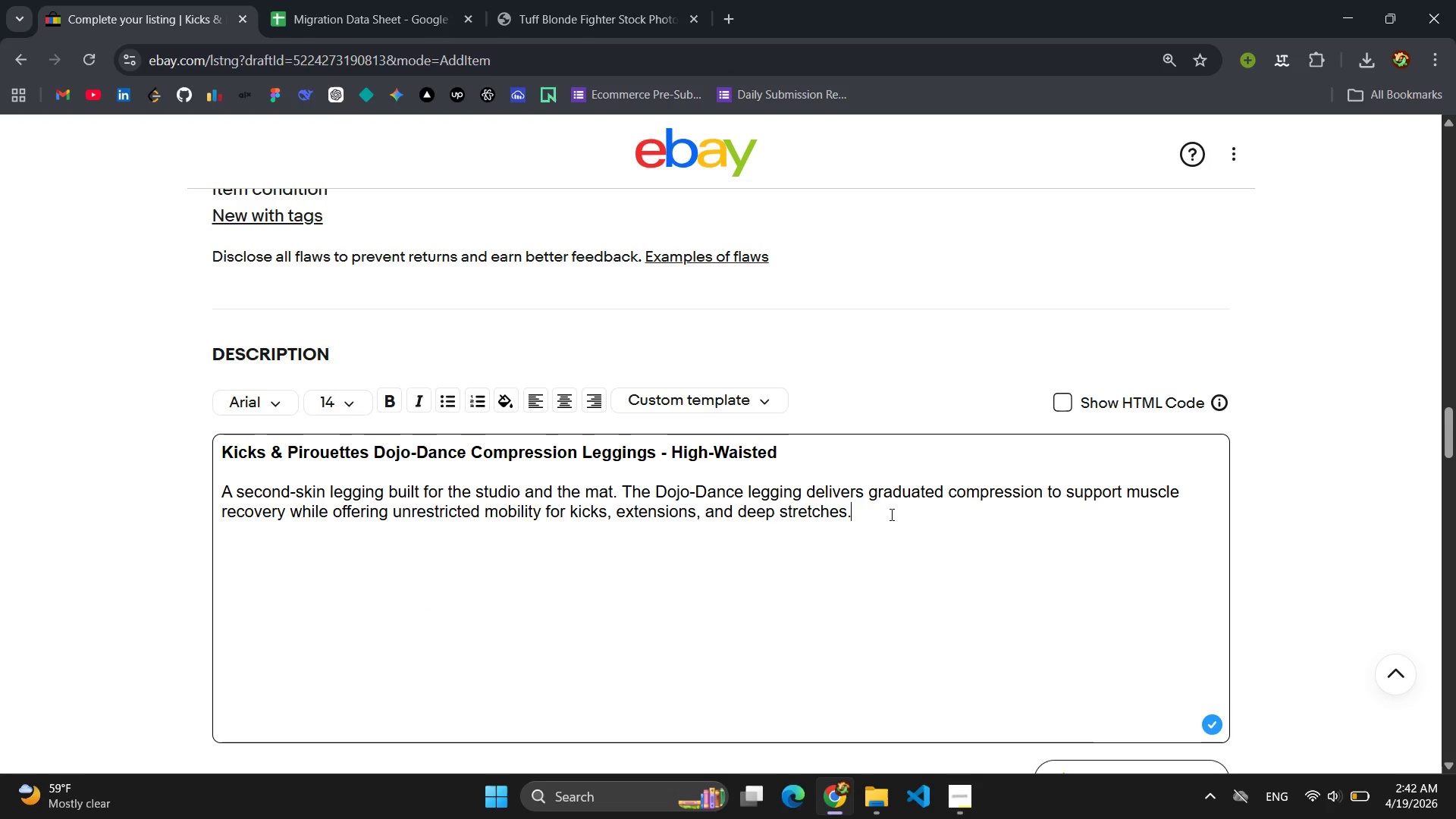 
wait(5.88)
 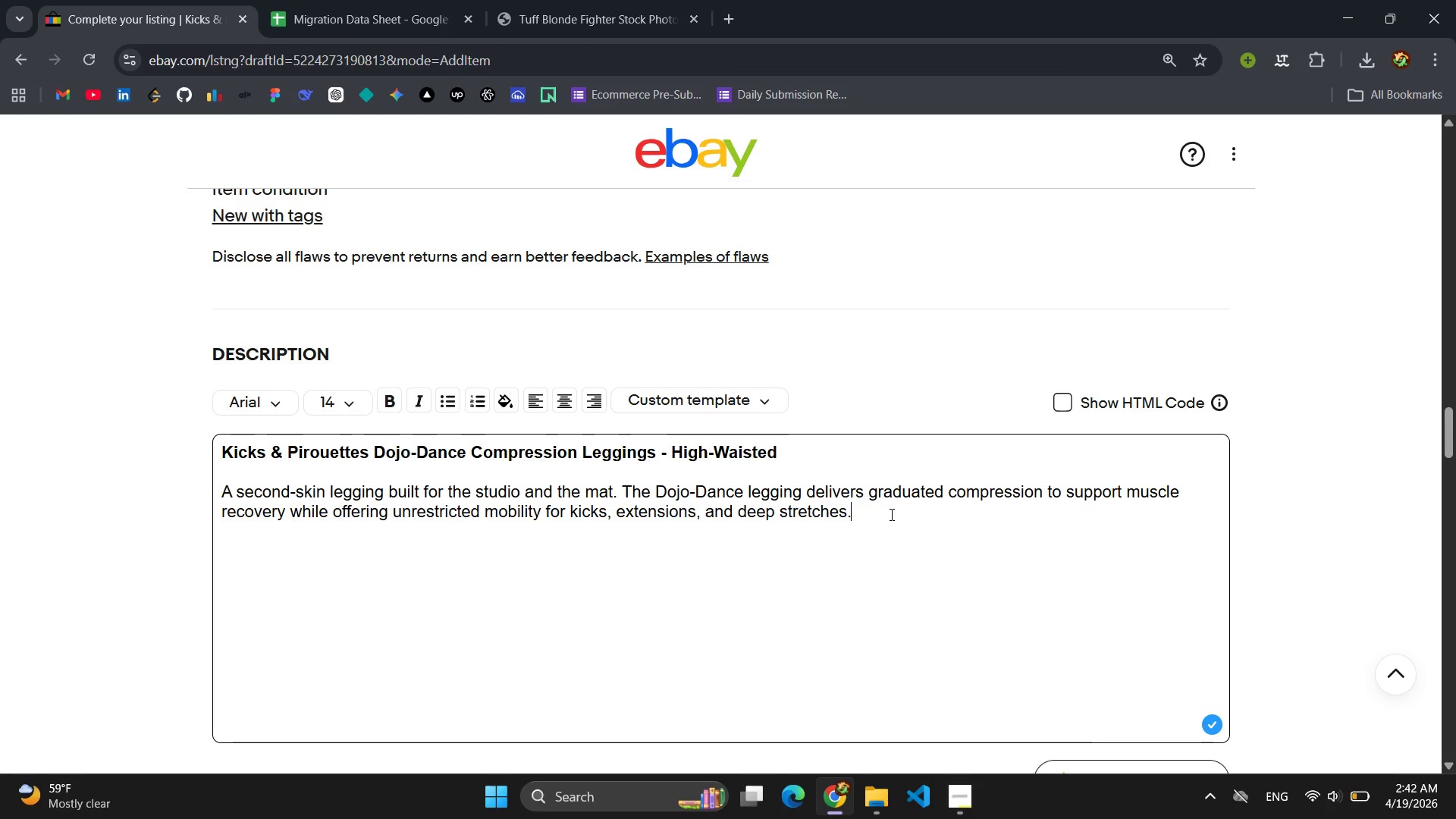 
key(Enter)
 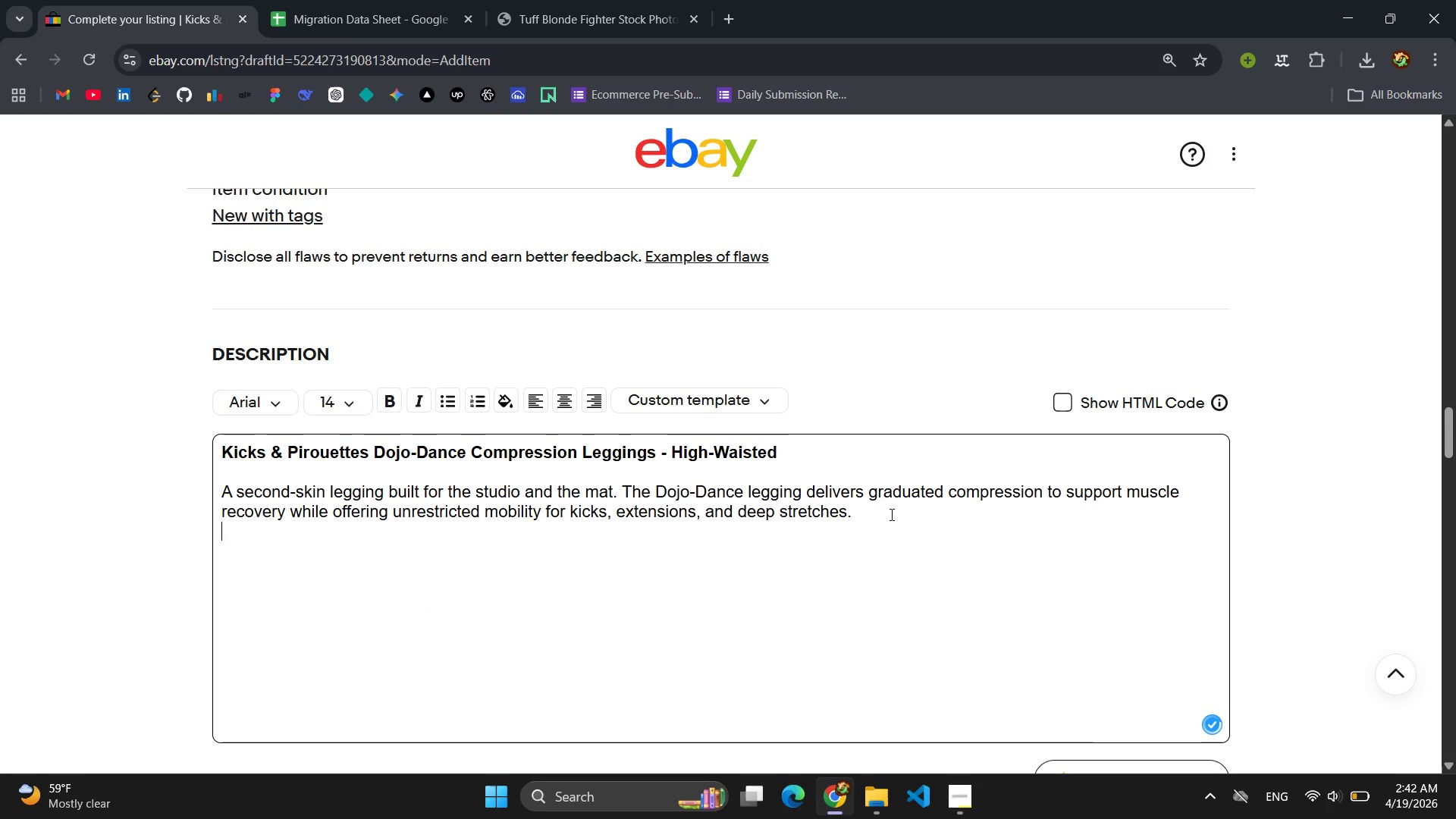 
key(Enter)
 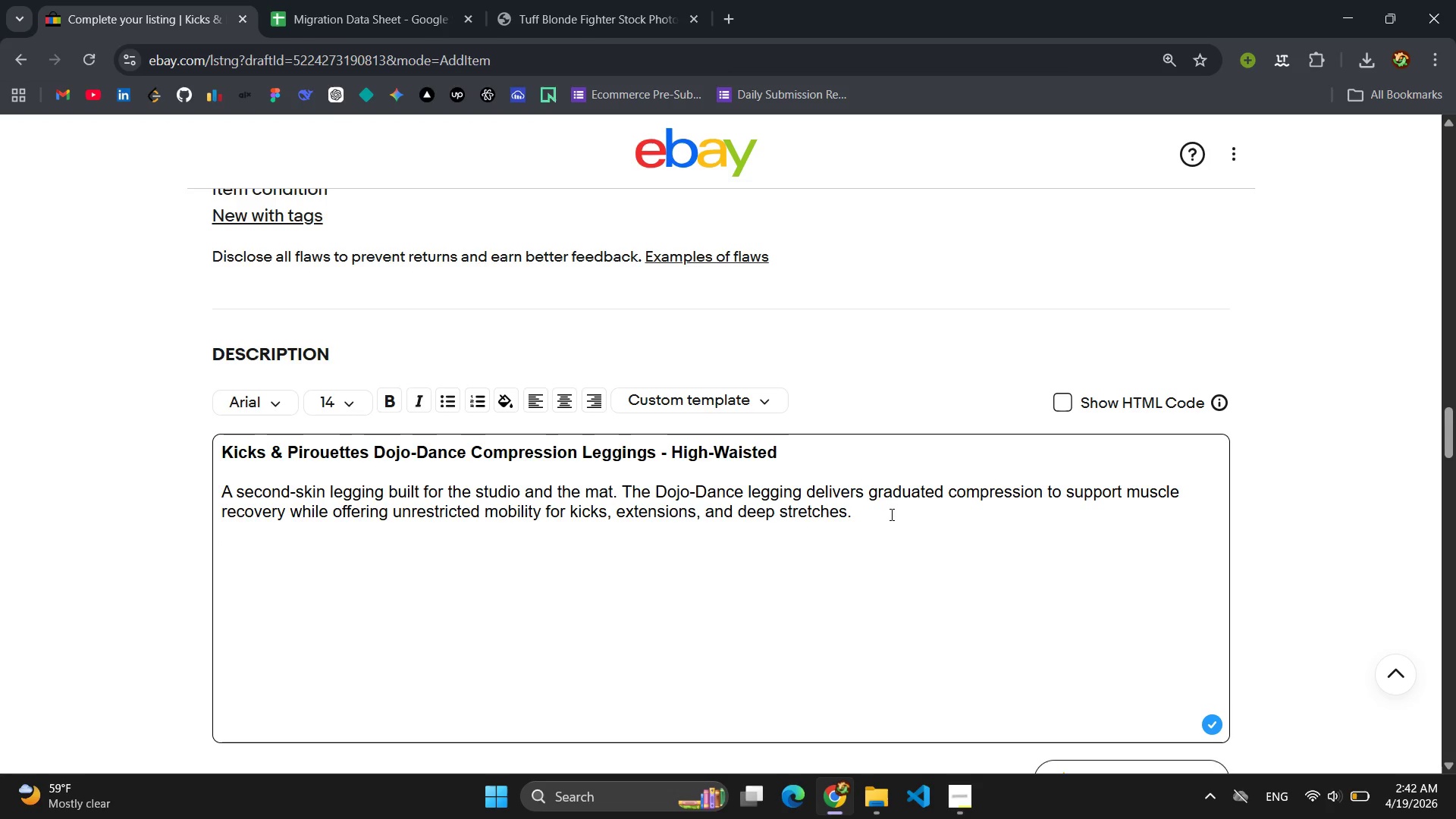 
wait(9.31)
 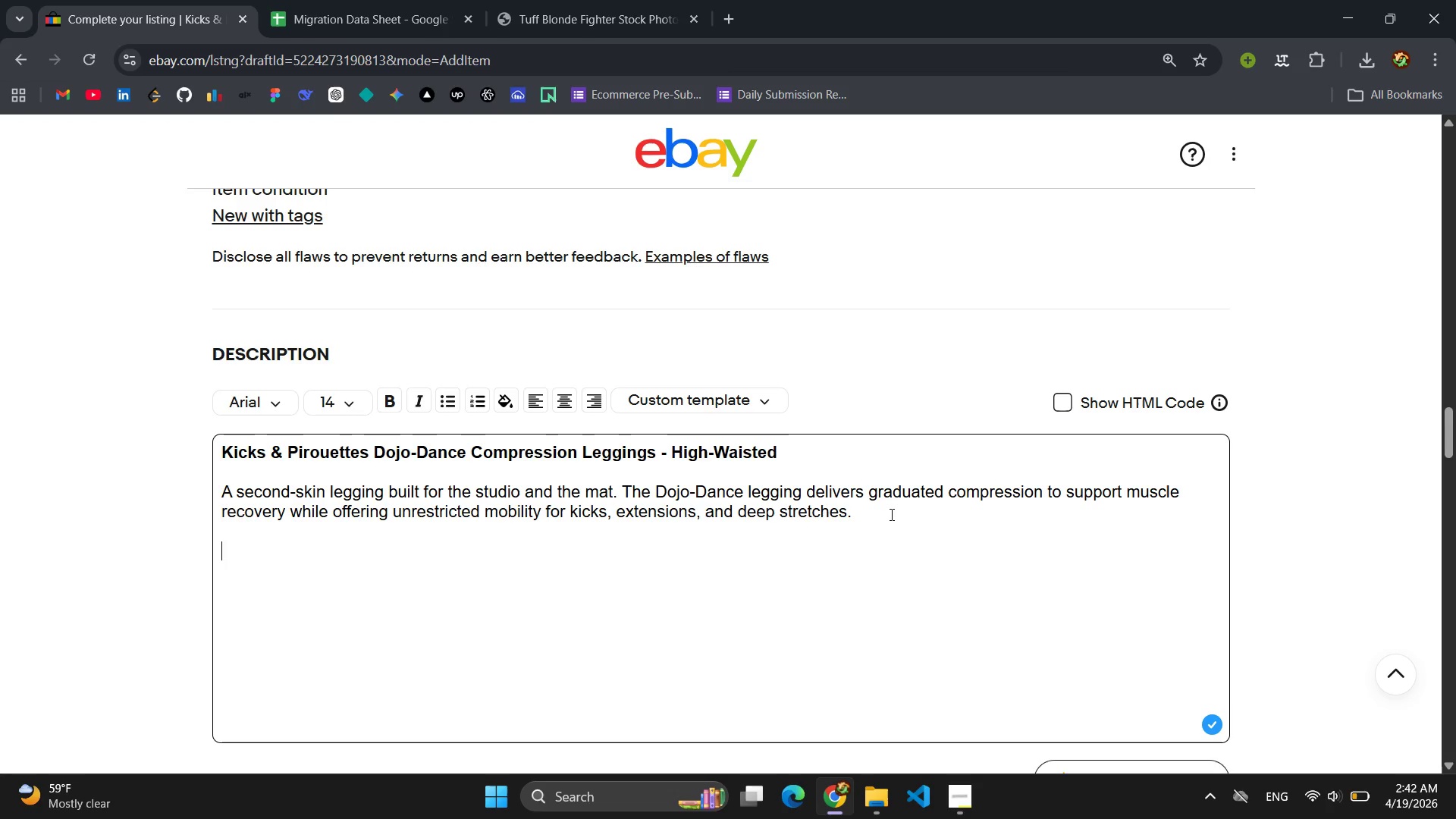 
type(Key f)
key(Backspace)
type(Features: )
 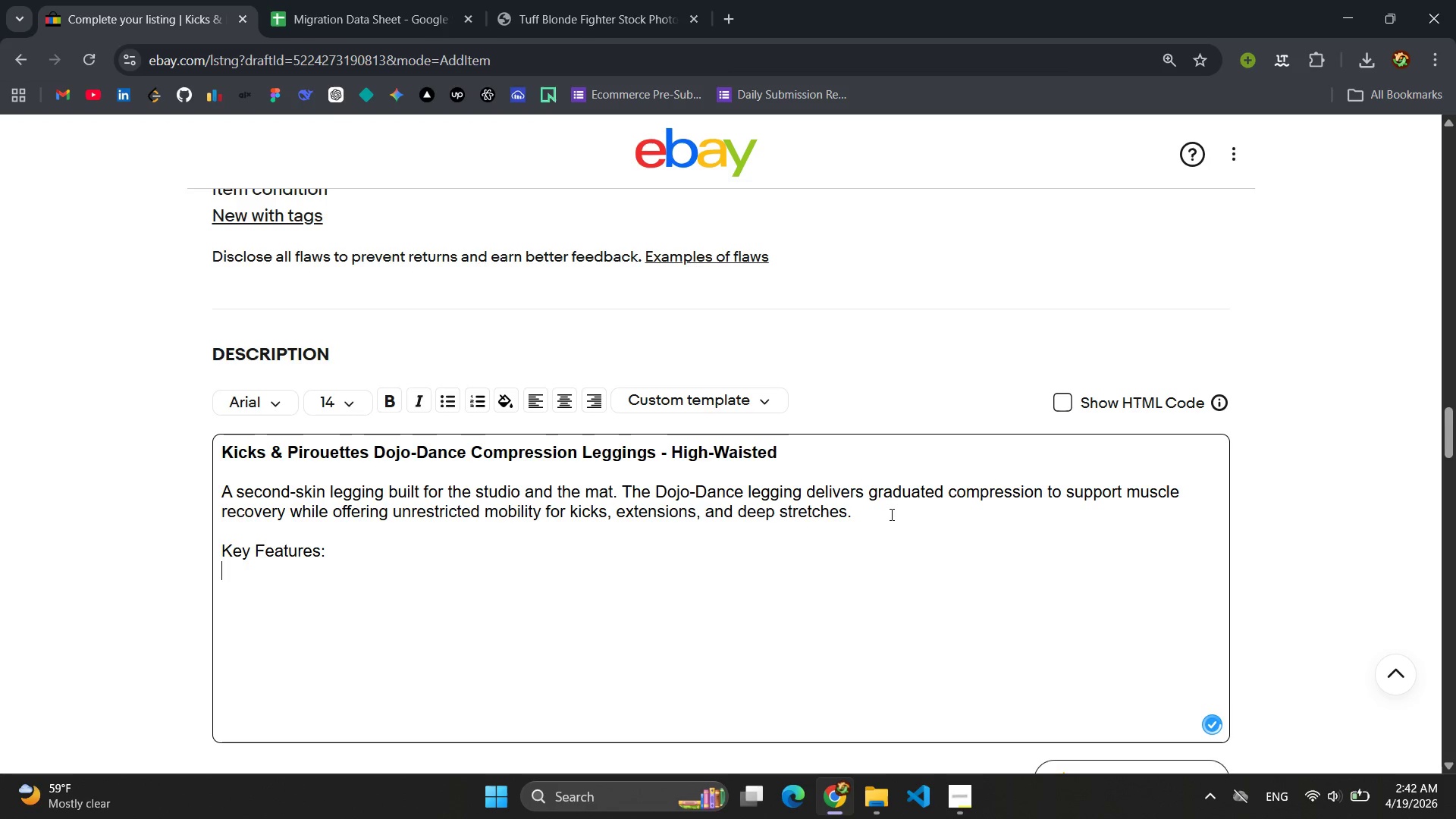 
 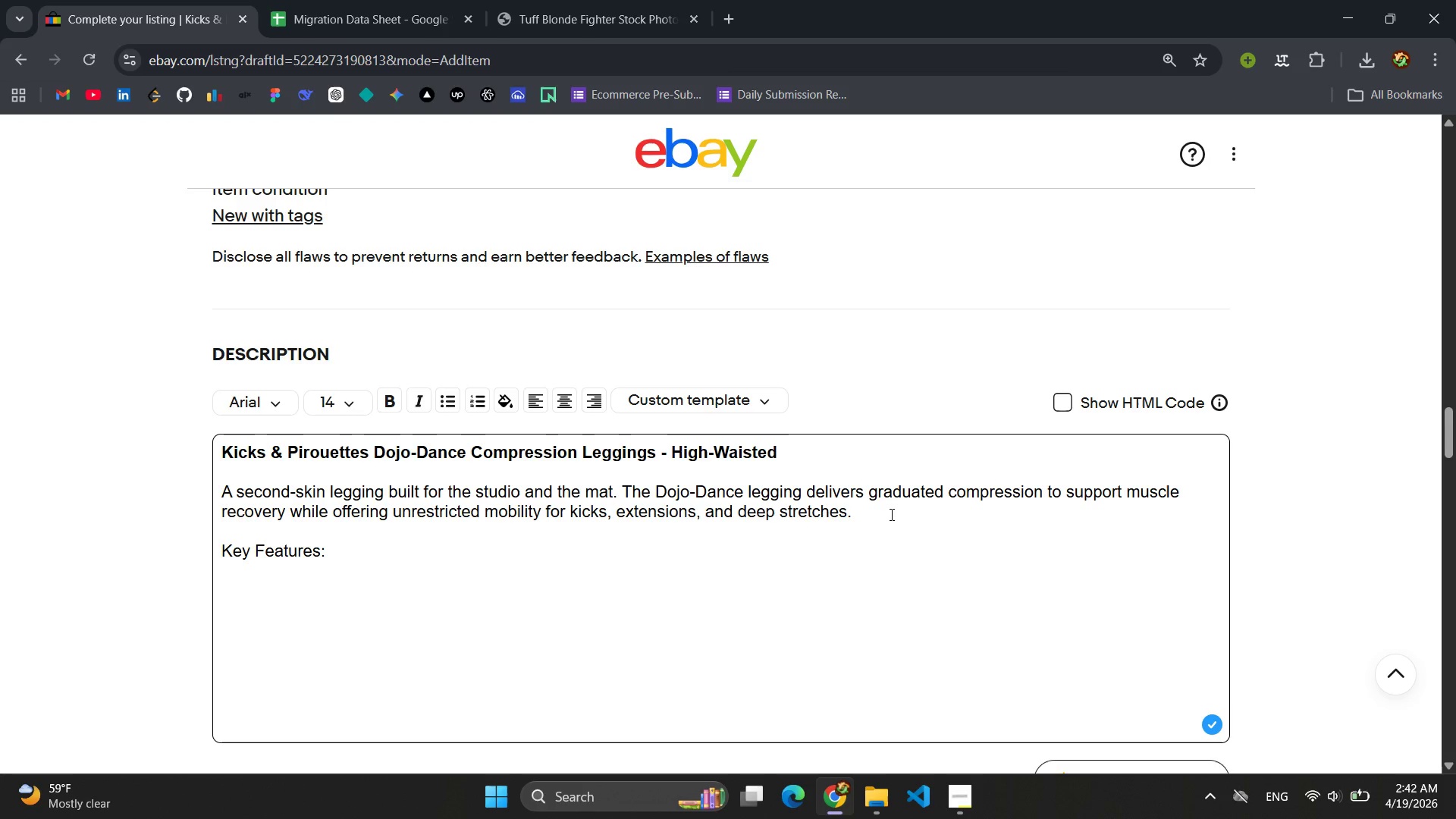 
key(Shift+Enter)
 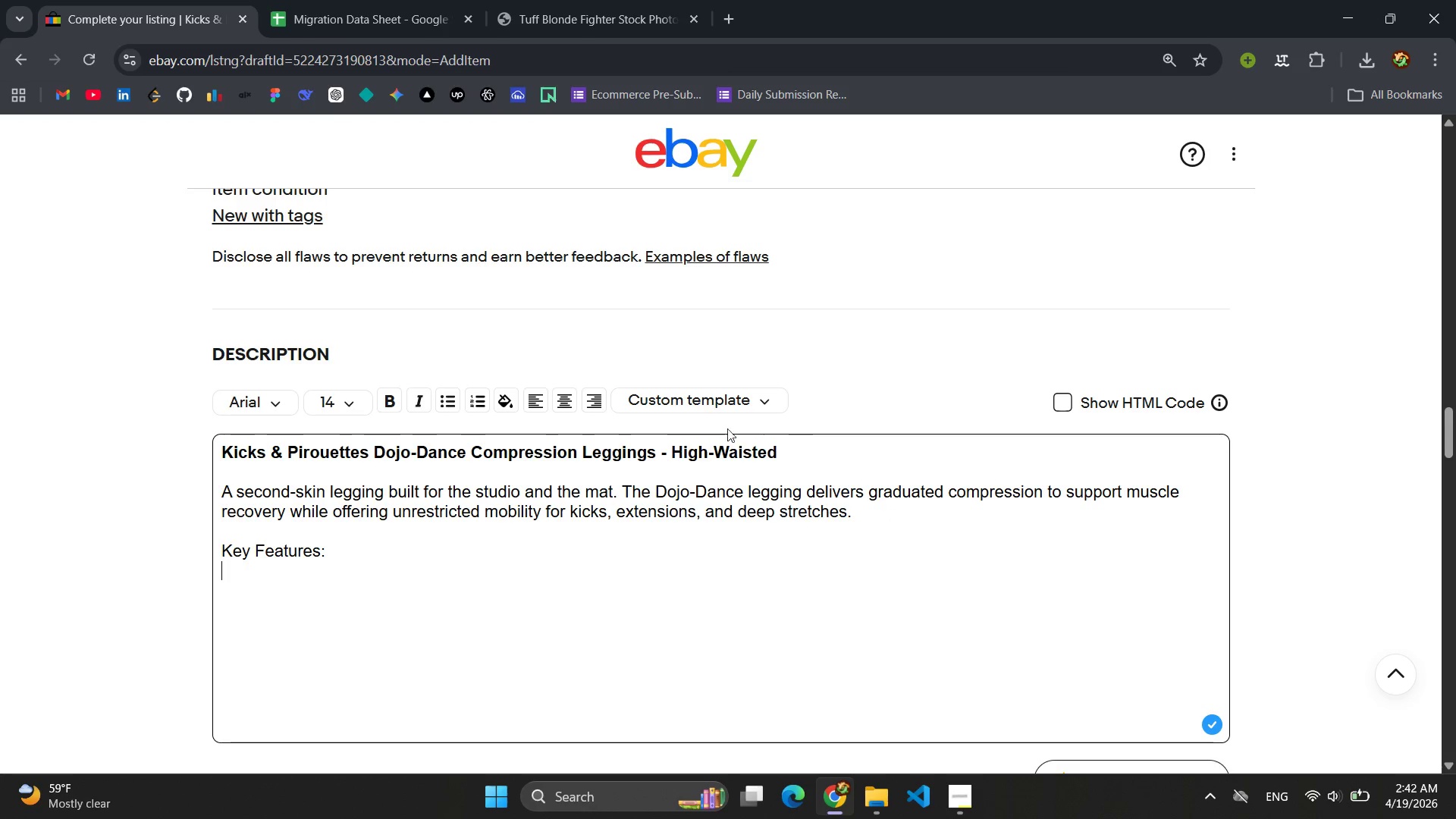 
left_click([449, 403])
 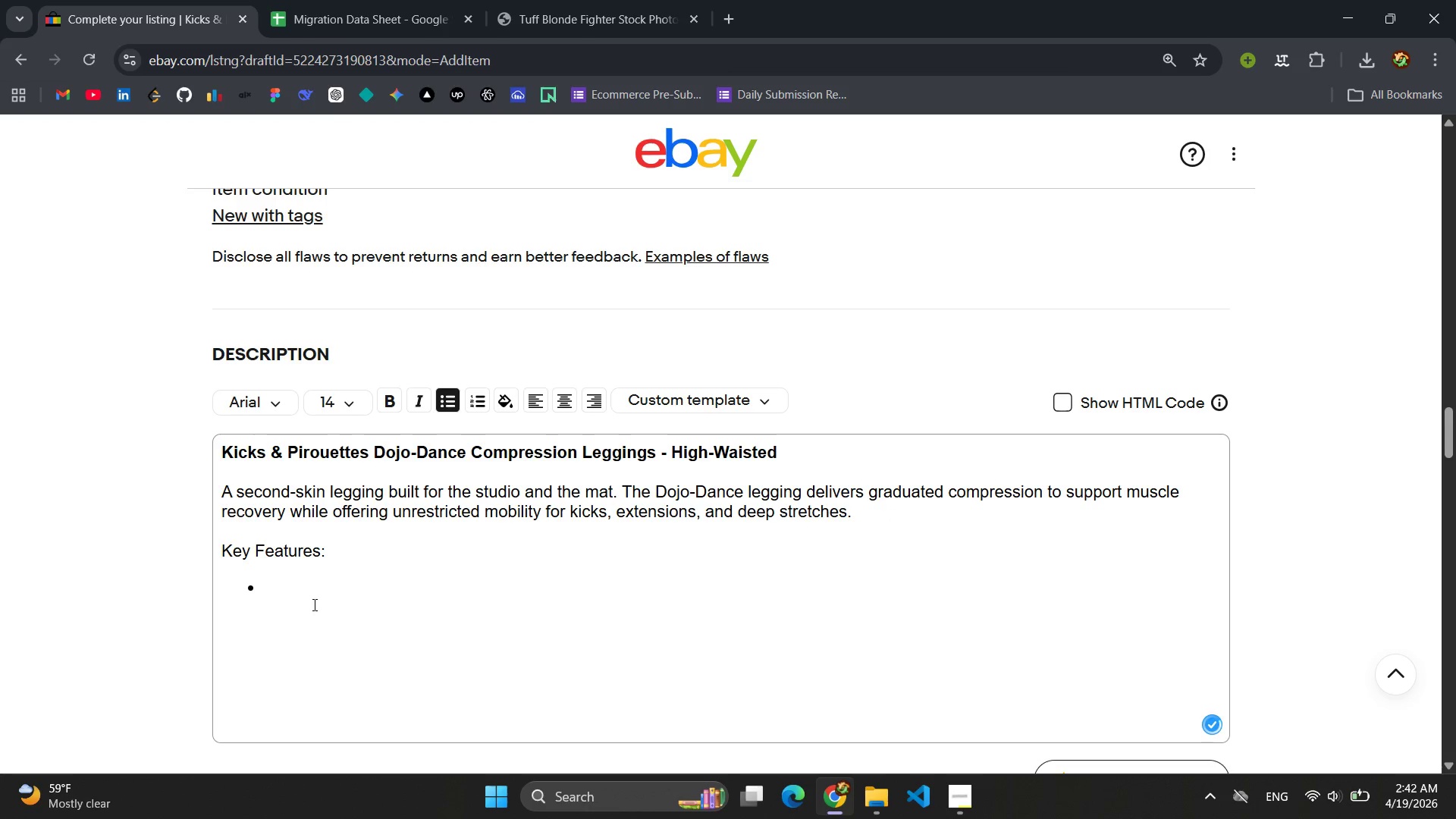 
left_click([324, 595])
 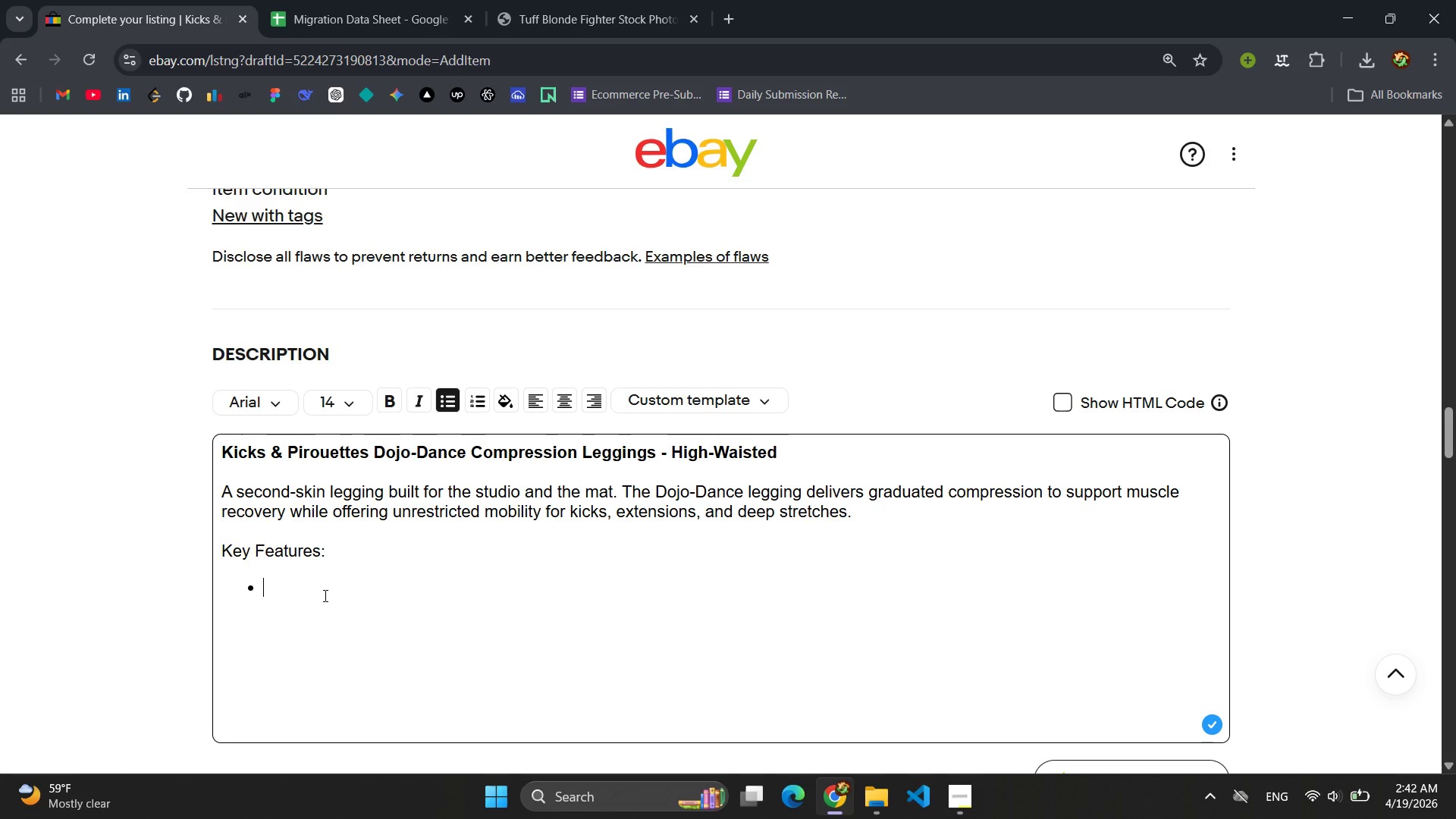 
type(Fabi)
key(Backspace)
type(ric )
key(Backspace)
type(: 75 )
key(Backspace)
type(% Polys)
key(Backspace)
type(ester / 25% )
 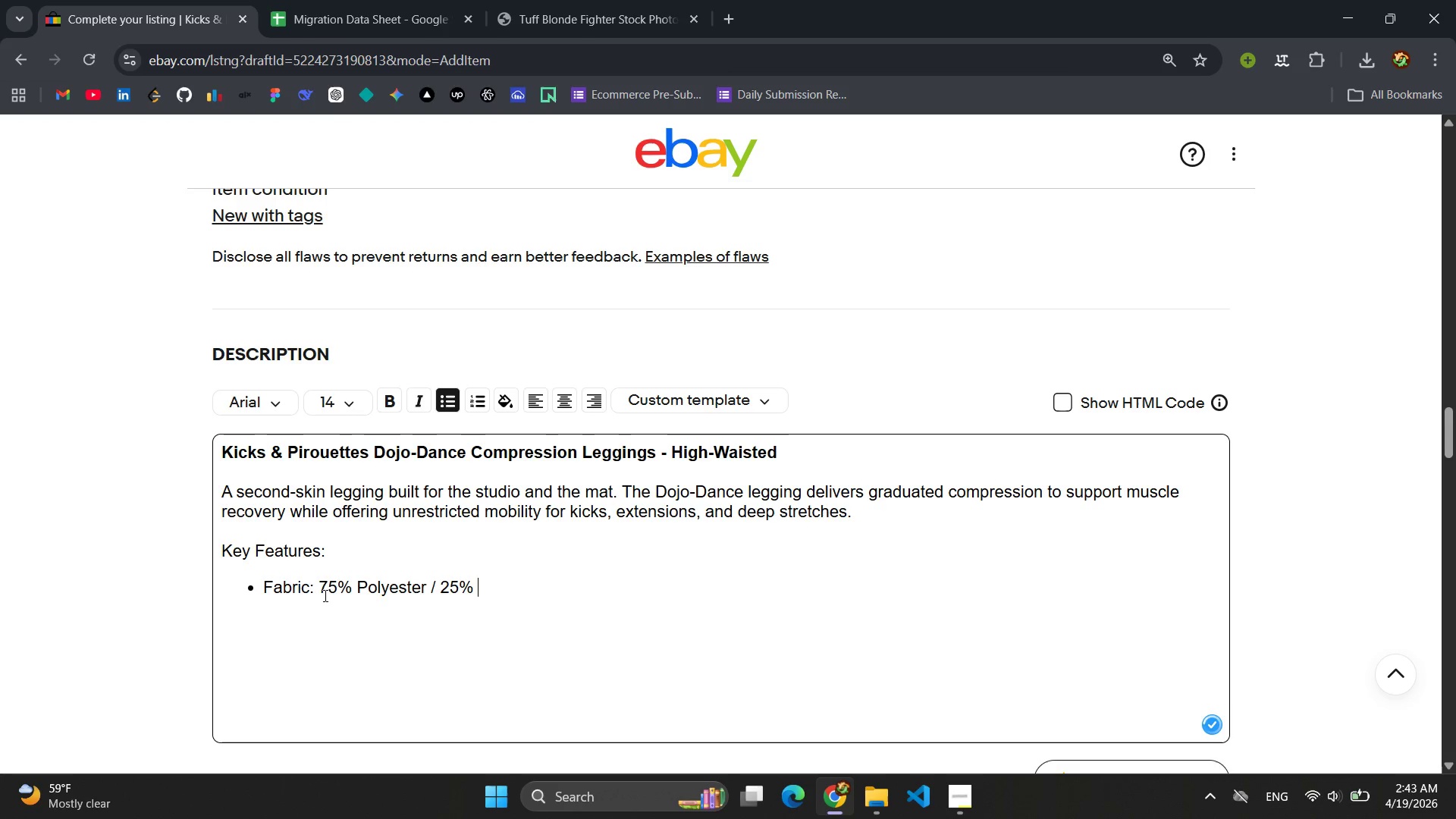 
type(Spandex - 4-way stretch with shape retention )
key(Backspace)
type(.)
 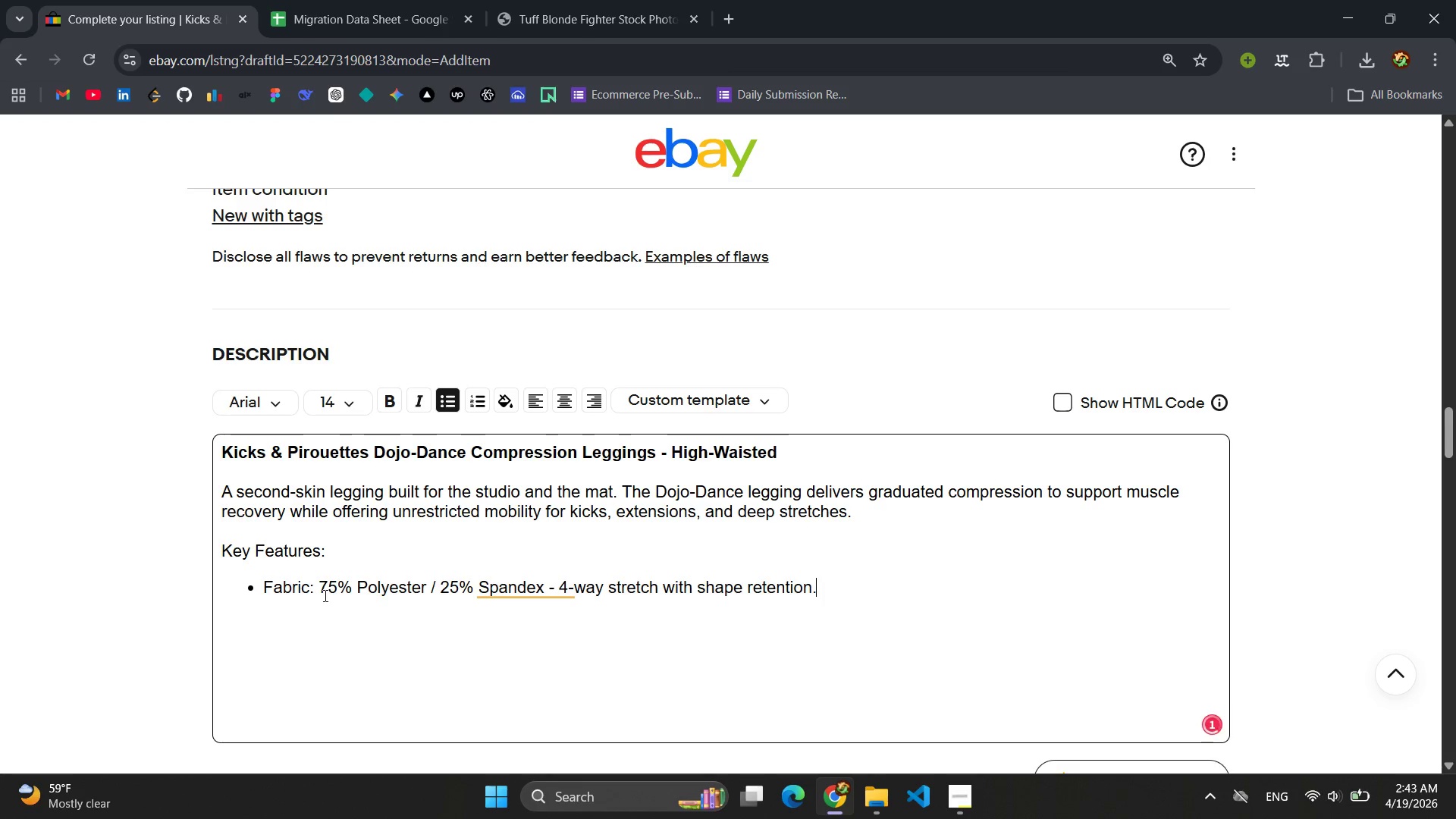 
key(Enter)
 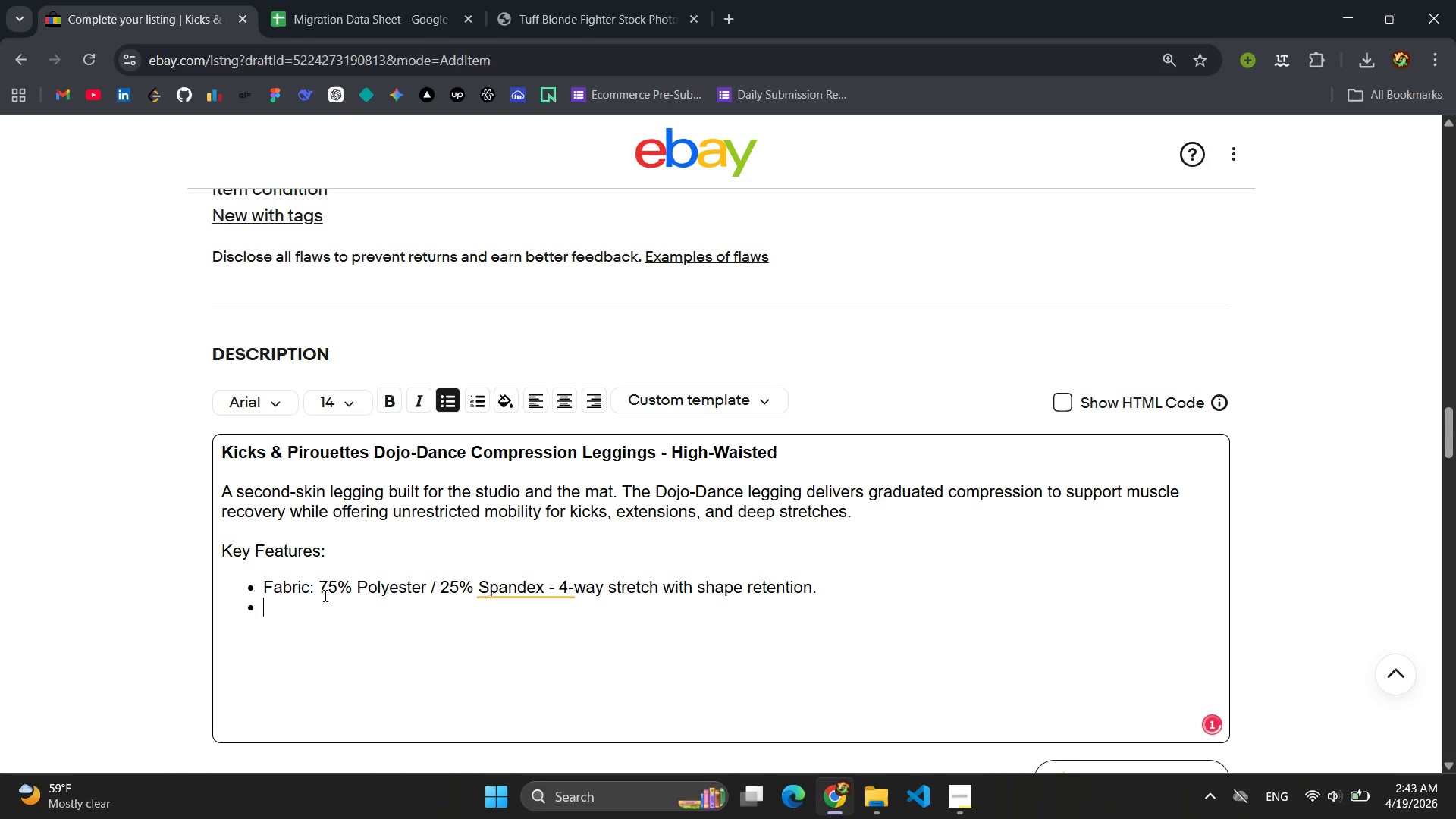 
type(Waistband: High-rise with hd)
key(Backspace)
type(idden pocka)
key(Backspace)
type(et for keys or card )
 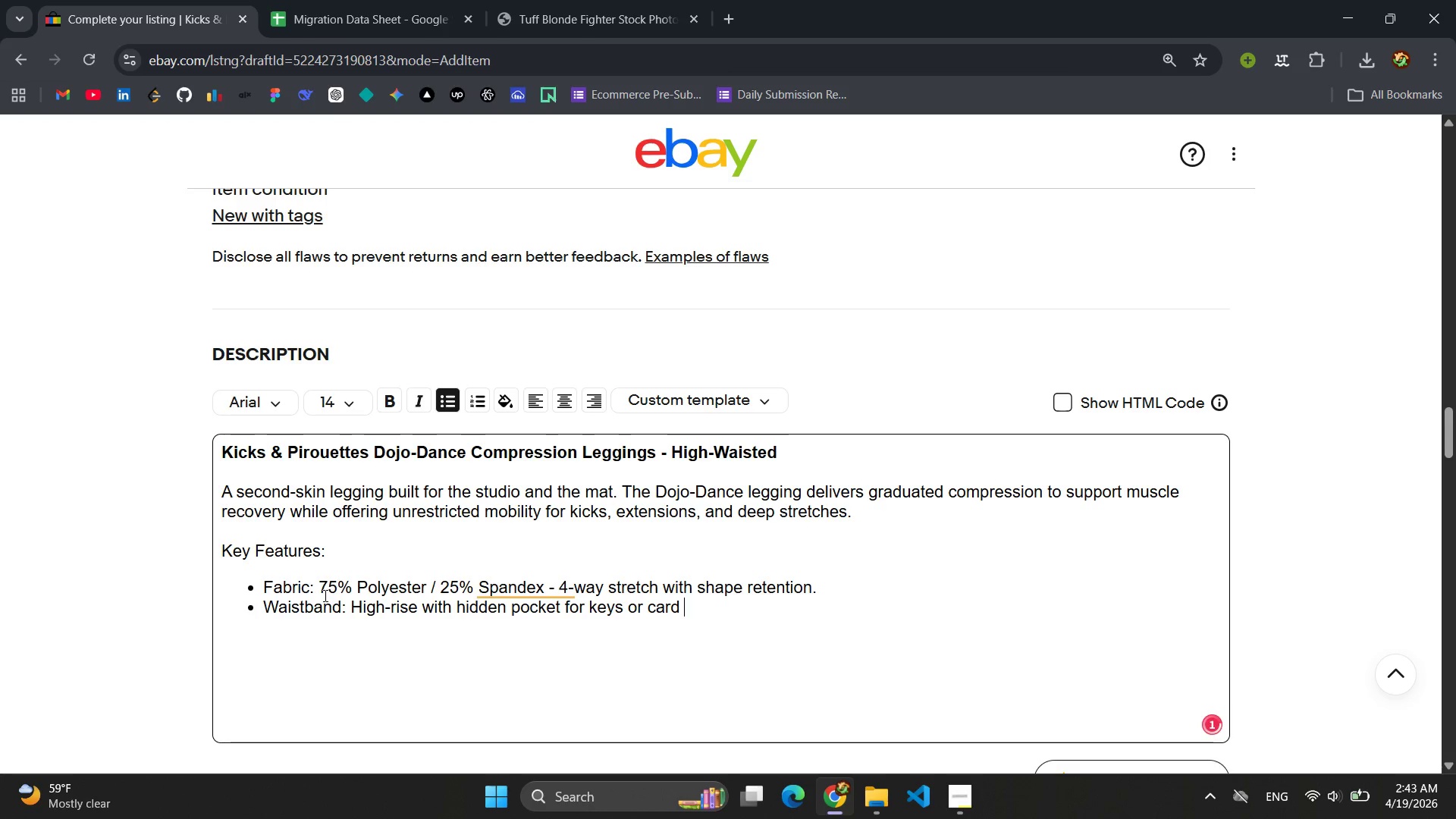 
key(Enter)
 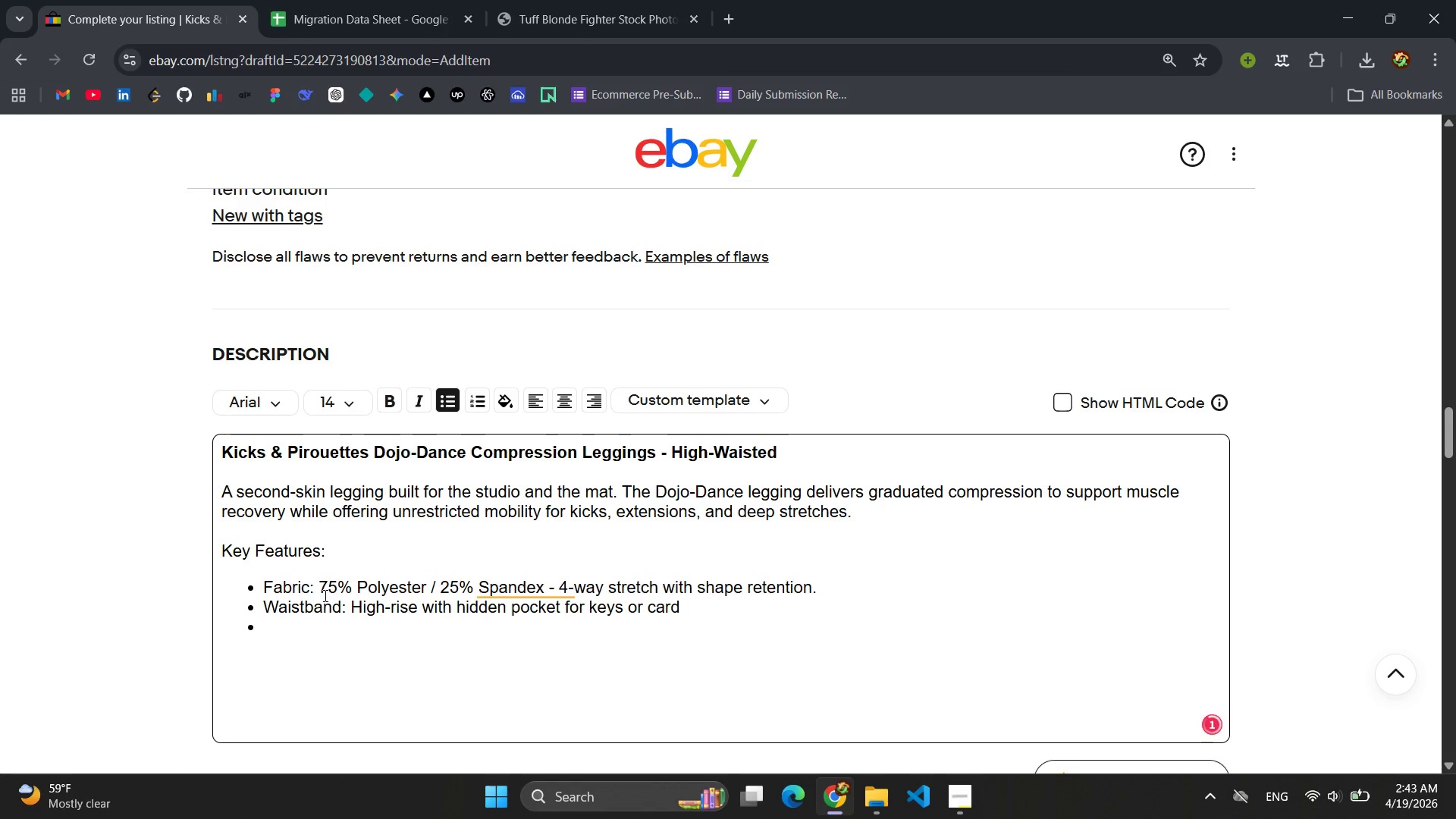 
type(Seams: FLa)
key(Backspace)
key(Backspace)
type(latlock constructuoi )
key(Backspace)
key(Backspace)
key(Backspace)
key(Backspace)
type(ion to prevent chafing )
key(Backspace)
type(.)
 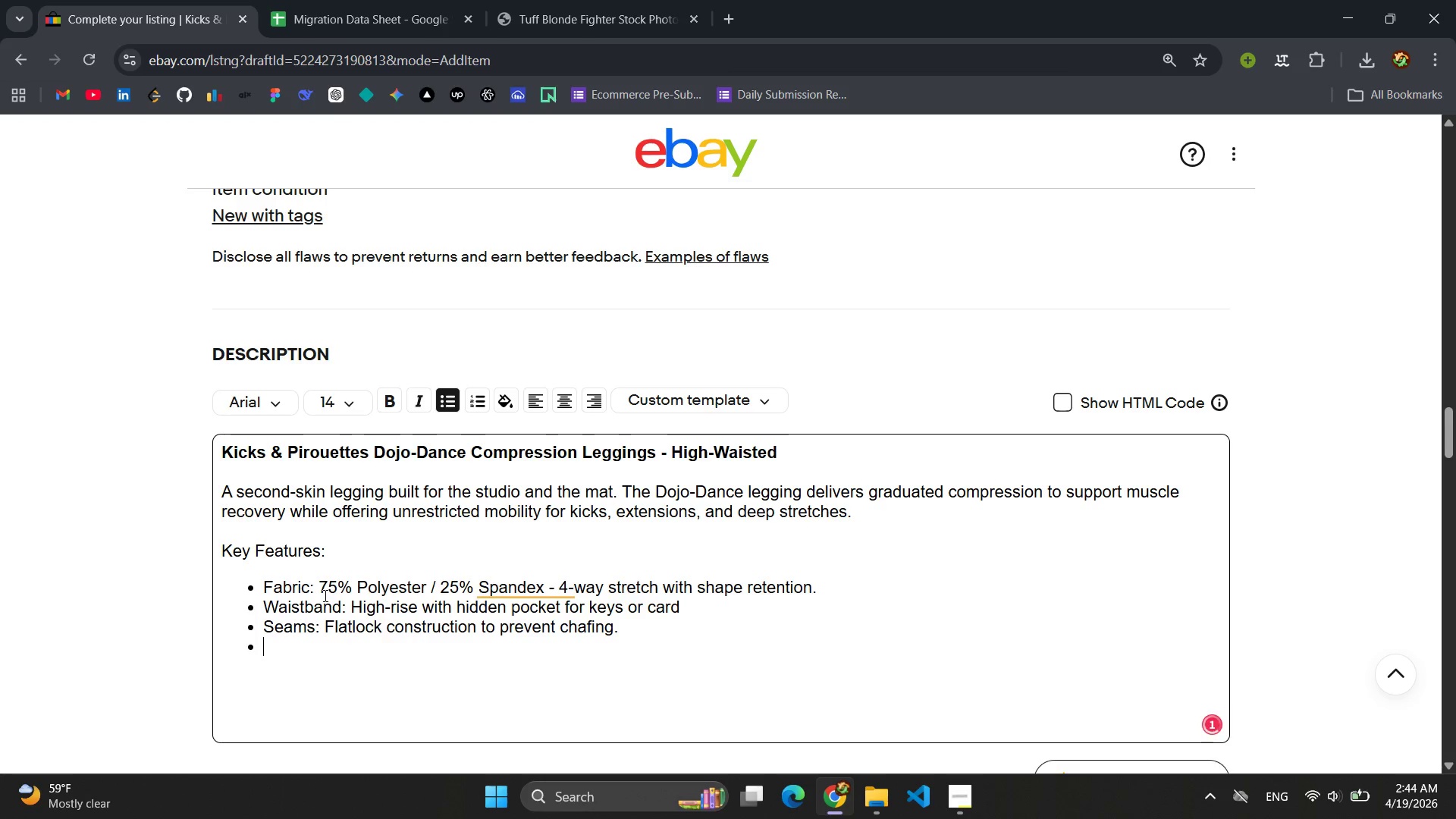 
 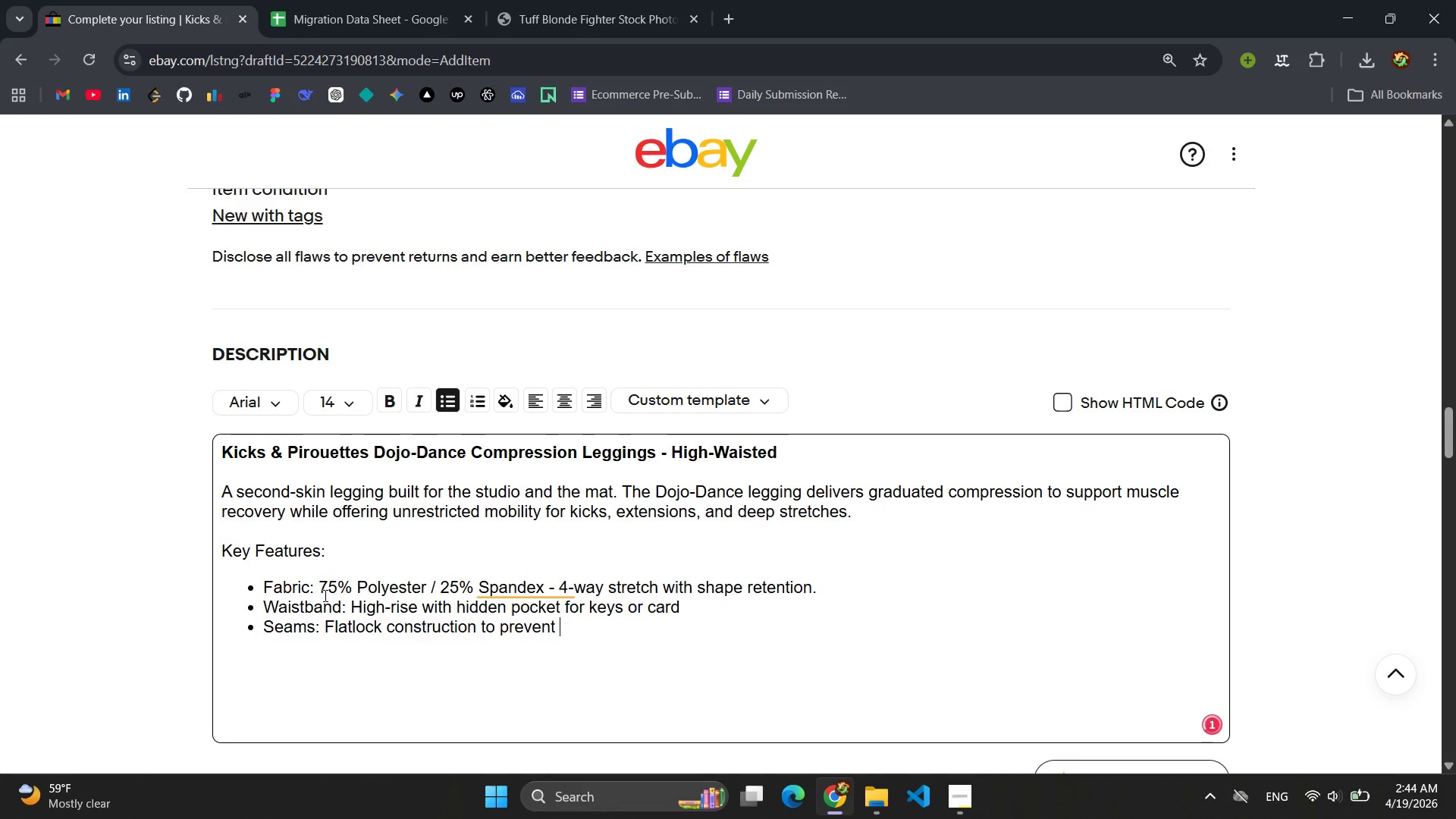 
key(Enter)
 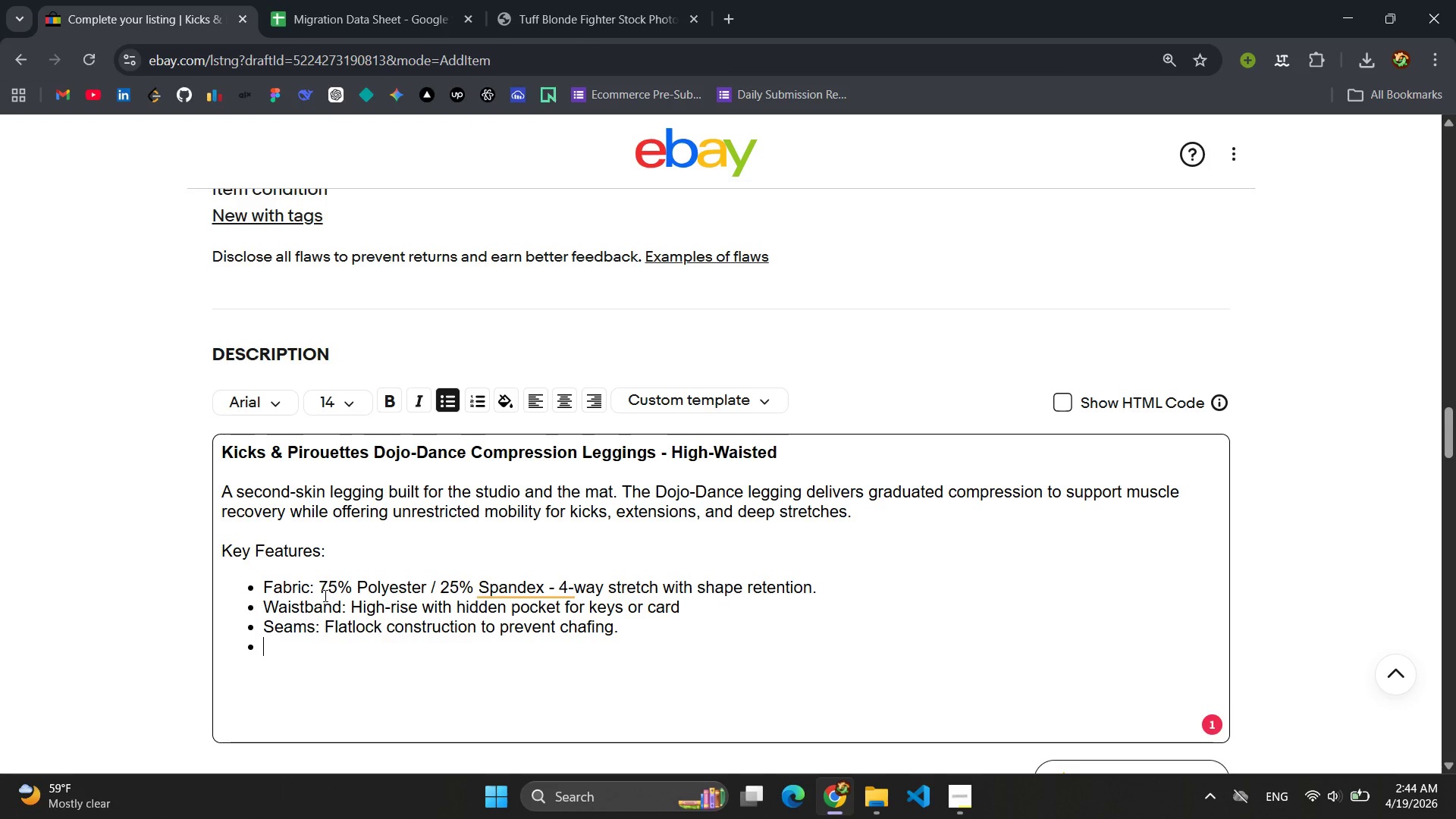 
type(Length: Full-length, ankle )
key(Backspace)
type(-grz)
key(Backspace)
type(azing fit.)
 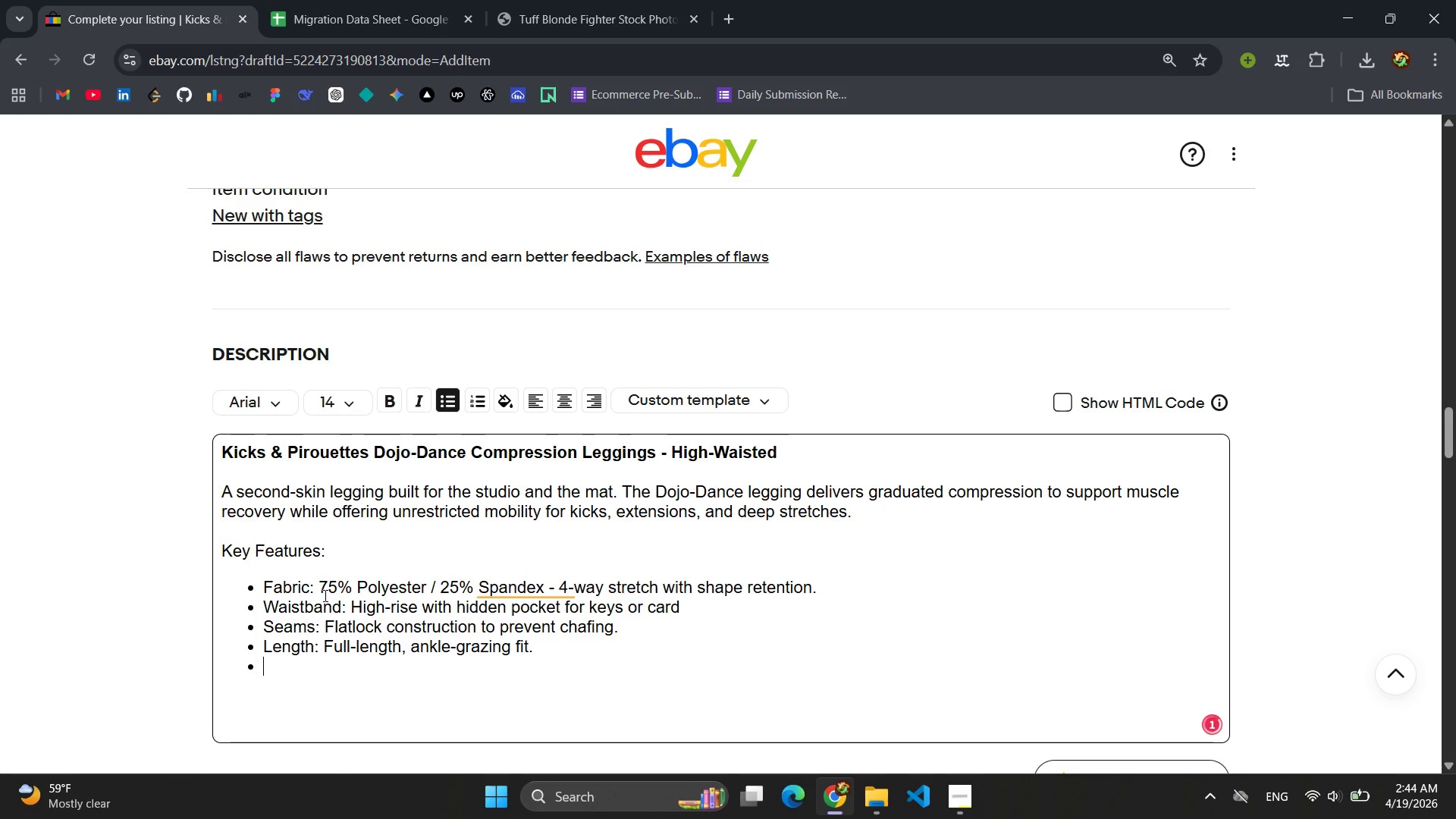 
 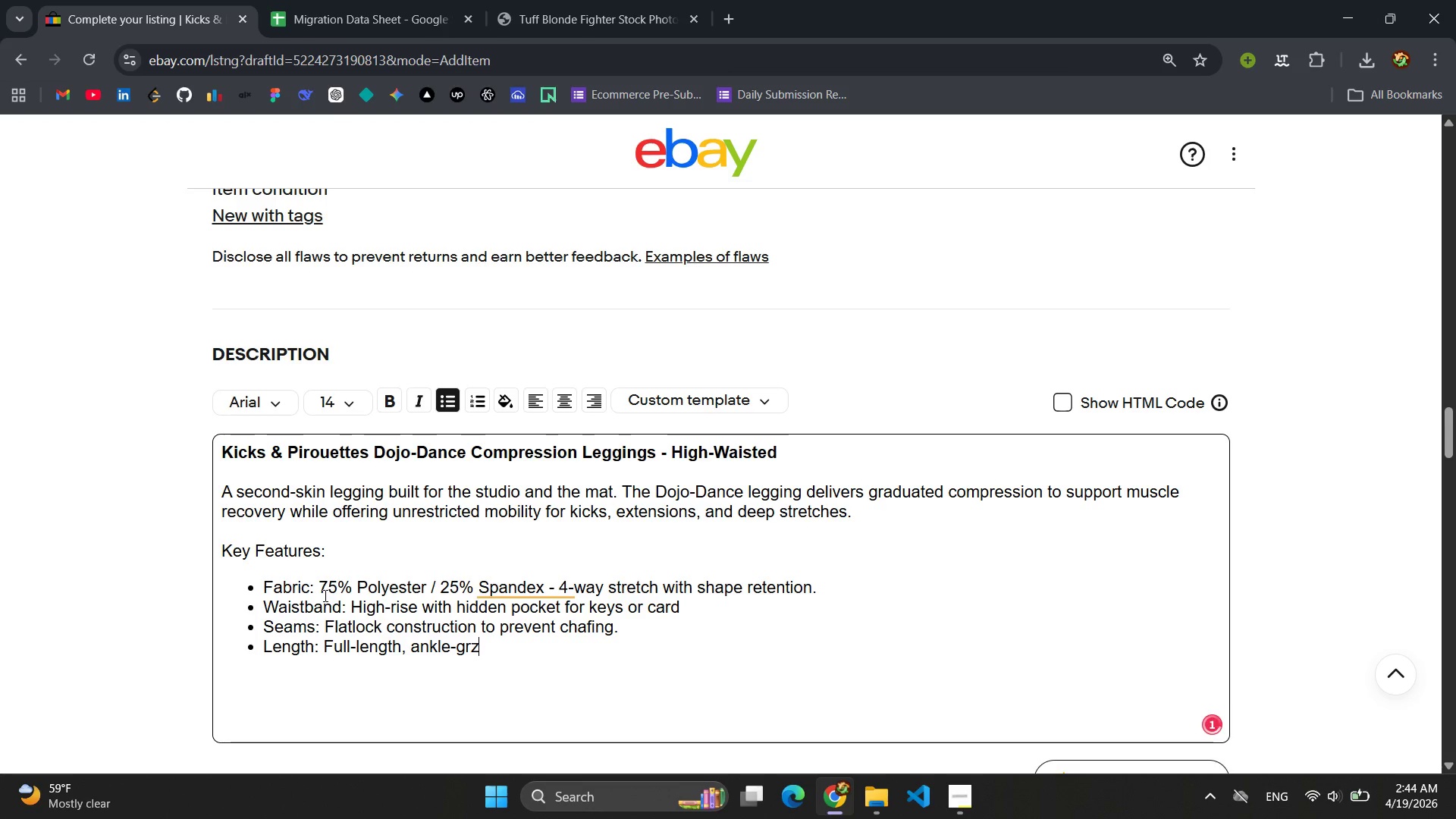 
key(Enter)
 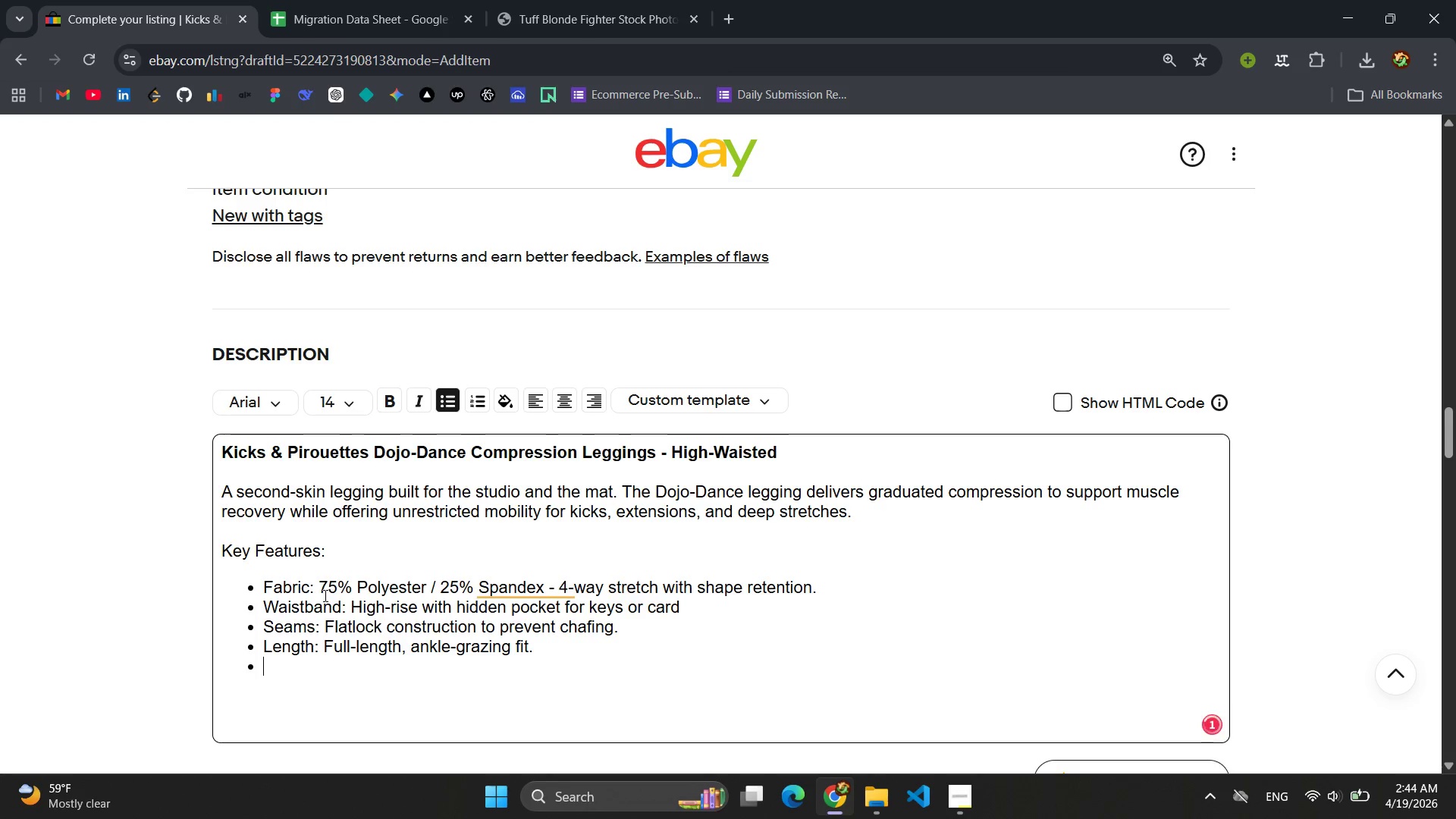 
type(Oa)
key(Backspace)
type(pacity )
key(Backspace)
type(: Squaat-)
key(Backspace)
key(Backspace)
type(t)
key(Backspace)
key(Backspace)
type(t-proof and  matte finish.)
 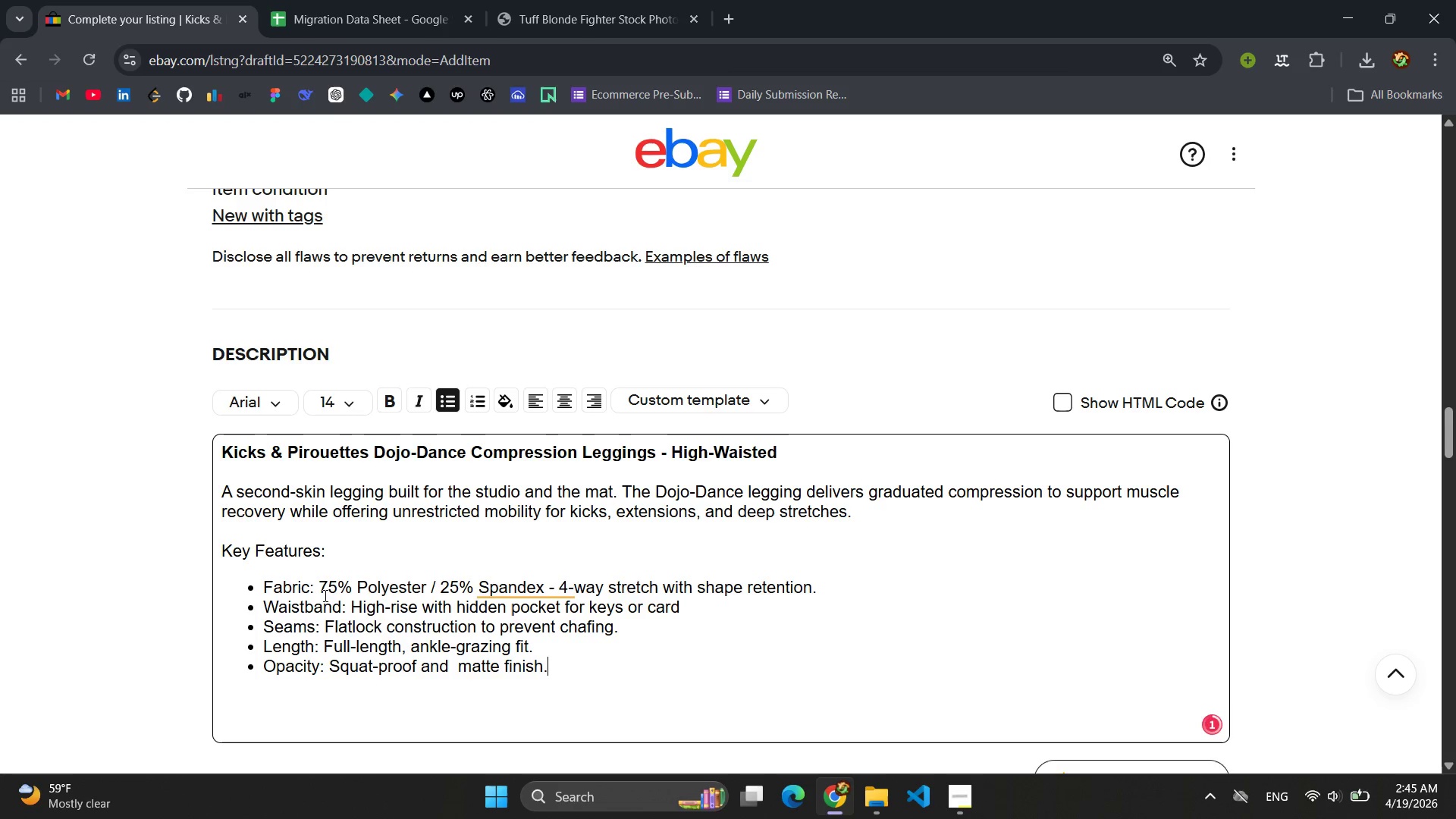 
left_click([507, 586])
 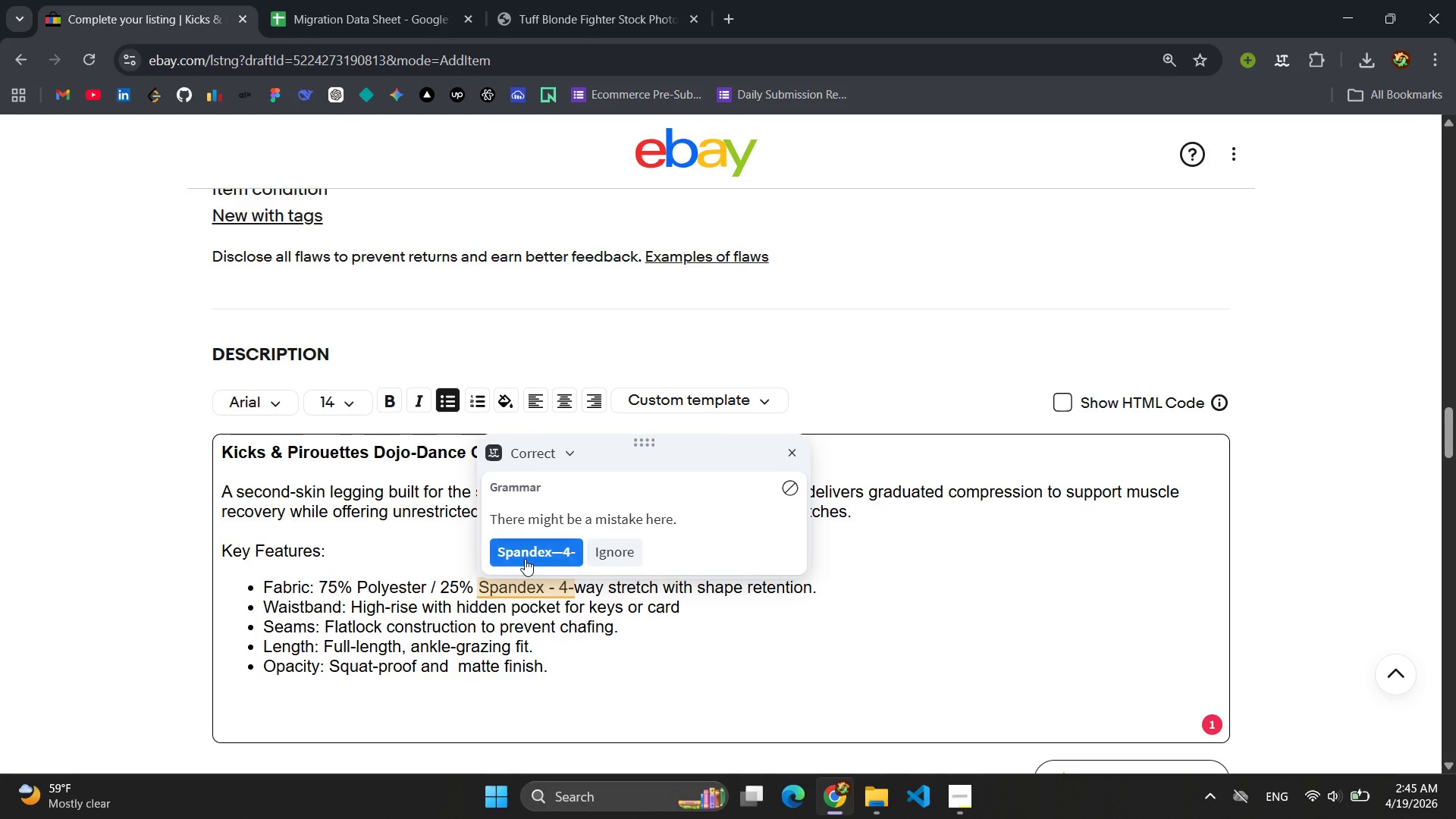 
left_click([529, 555])
 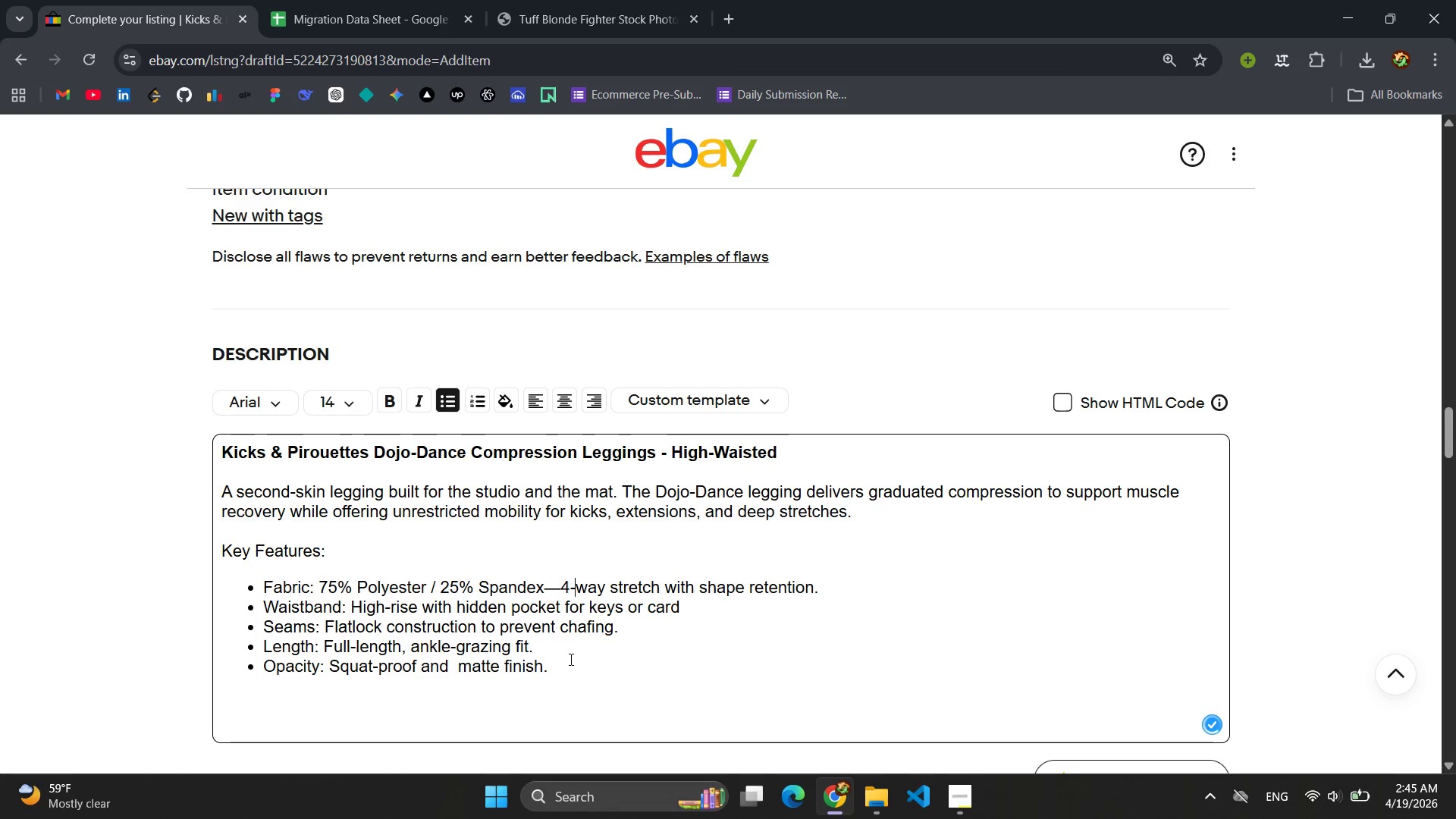 
left_click([569, 666])
 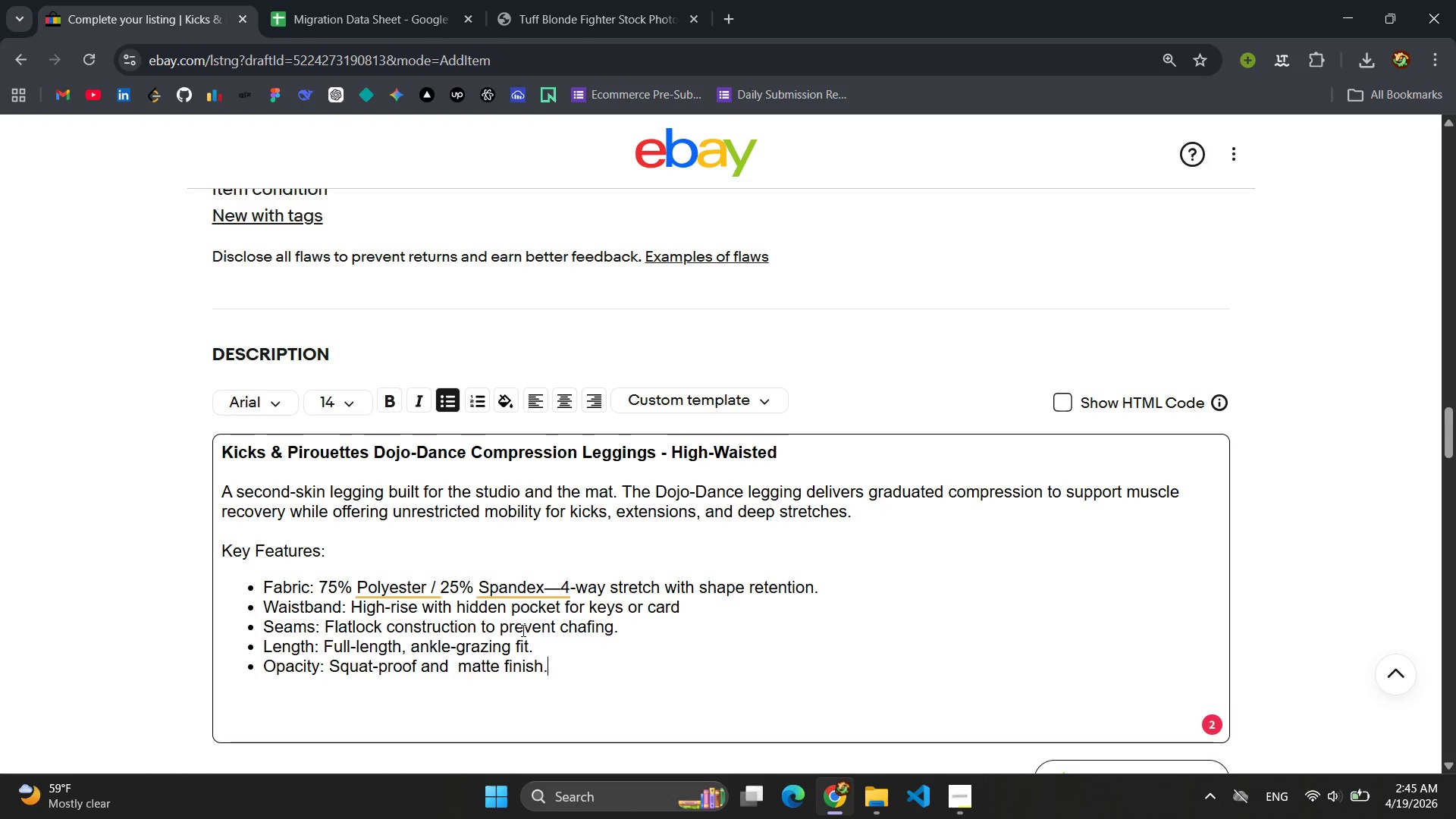 
left_click([503, 582])
 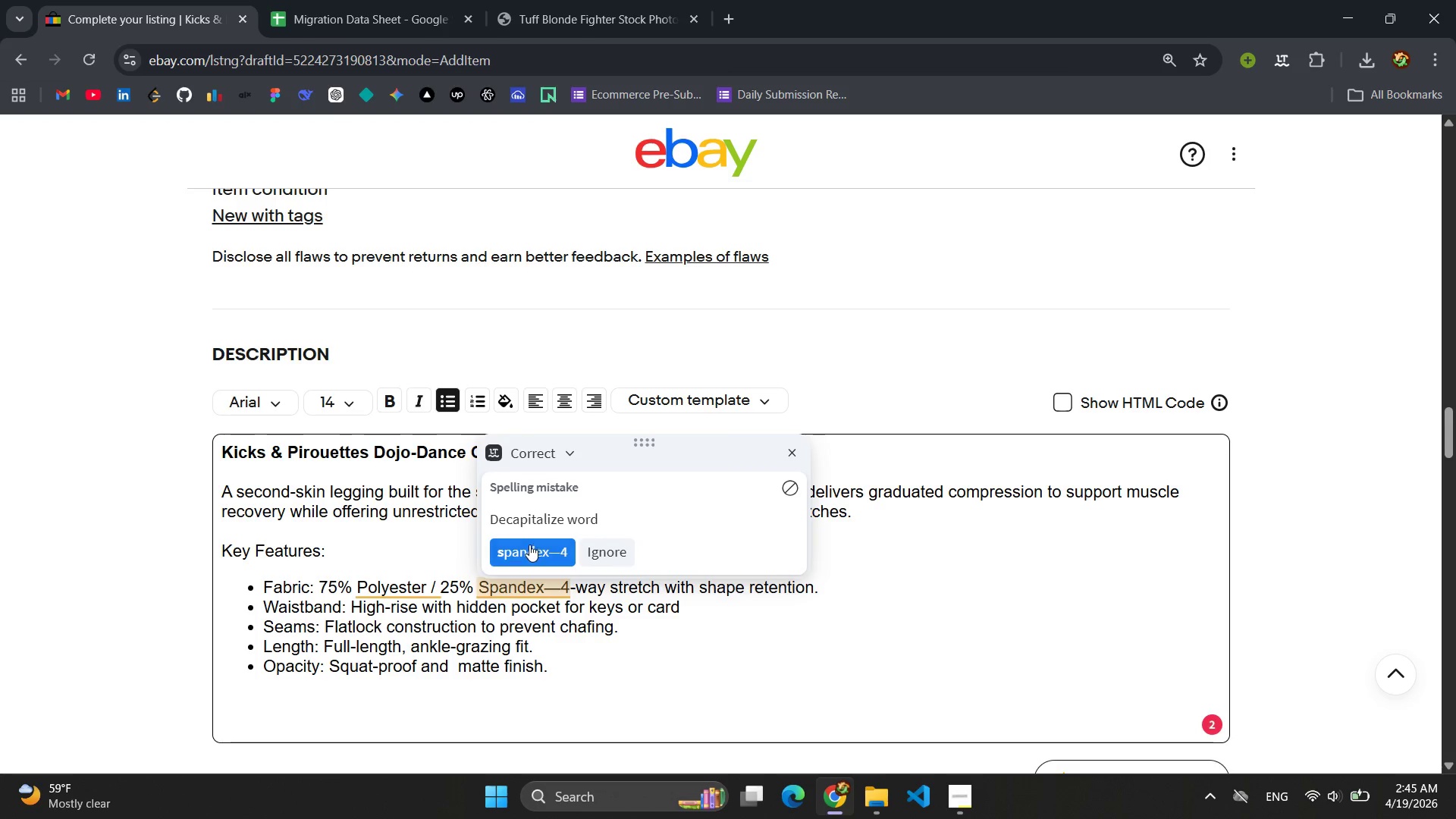 
left_click([529, 544])
 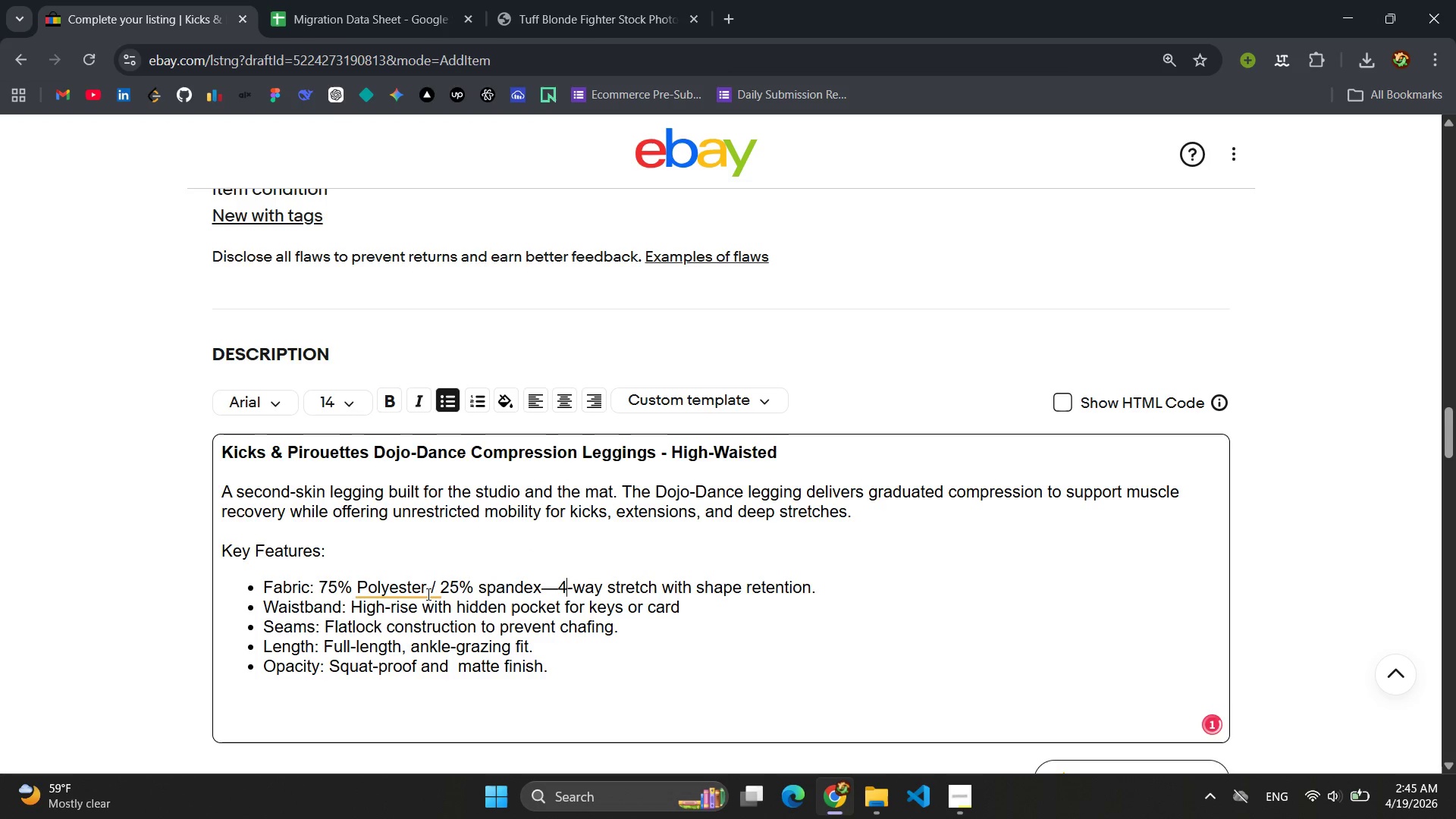 
left_click([384, 592])
 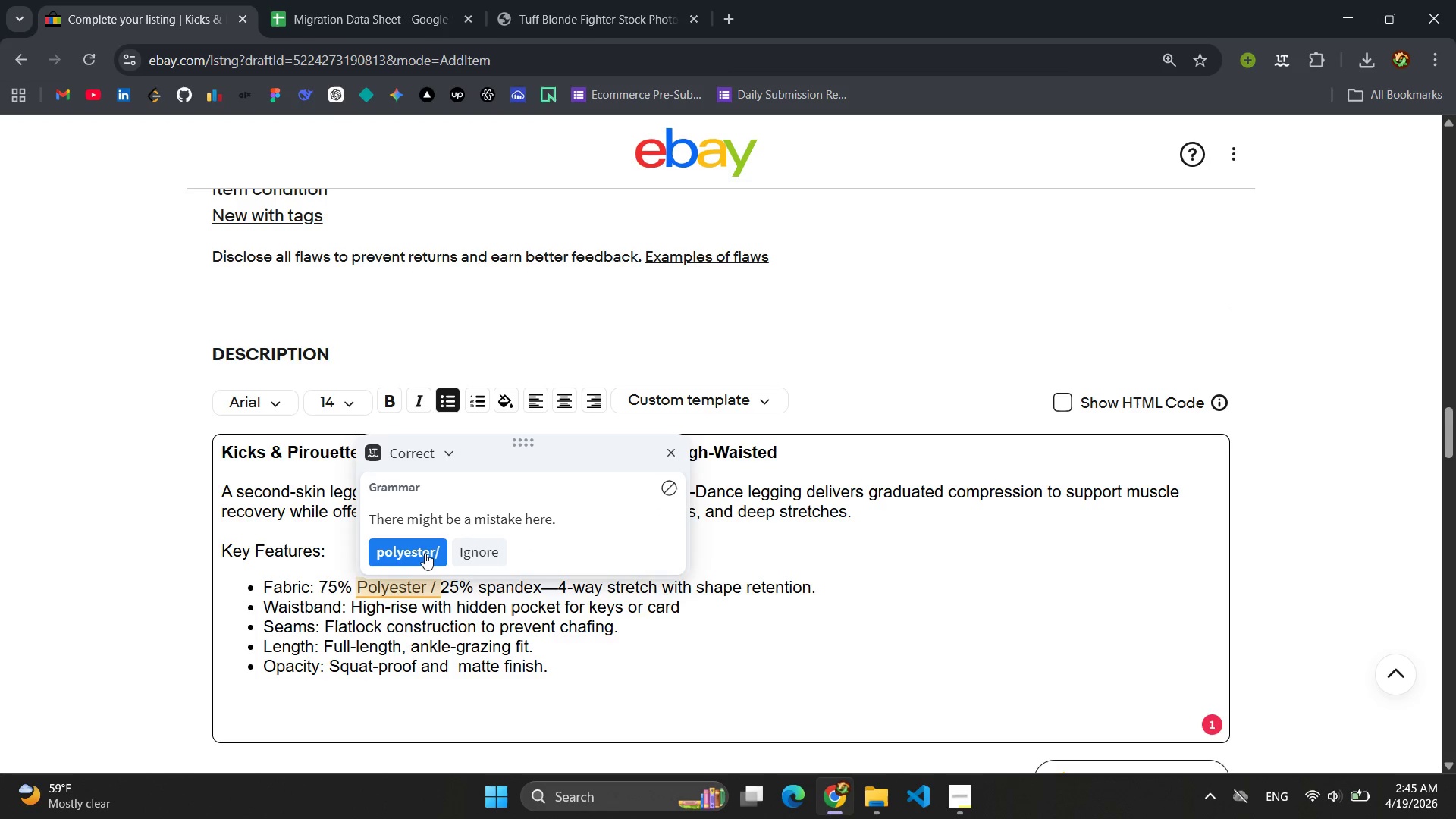 
left_click([425, 553])
 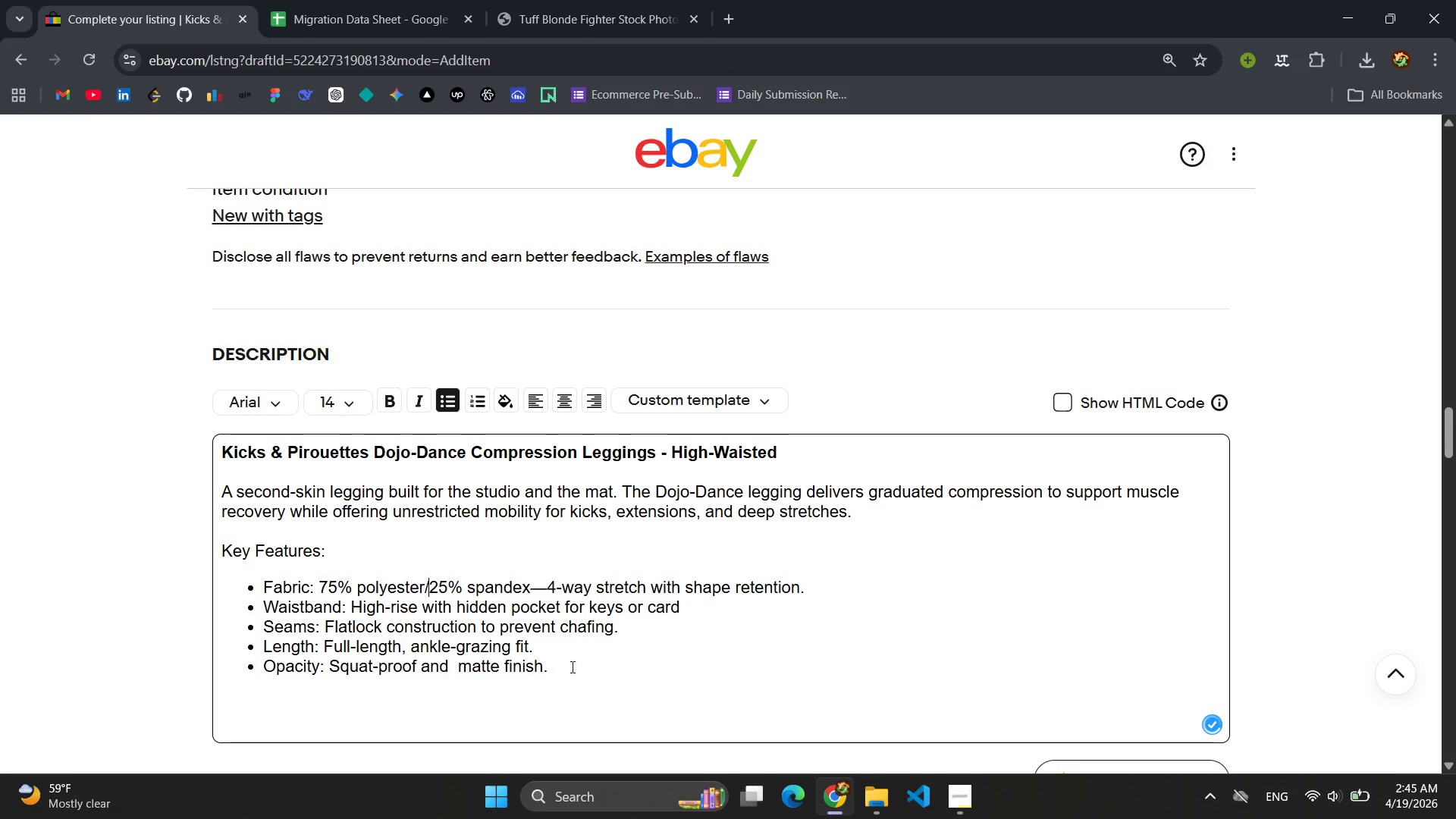 
left_click([587, 676])
 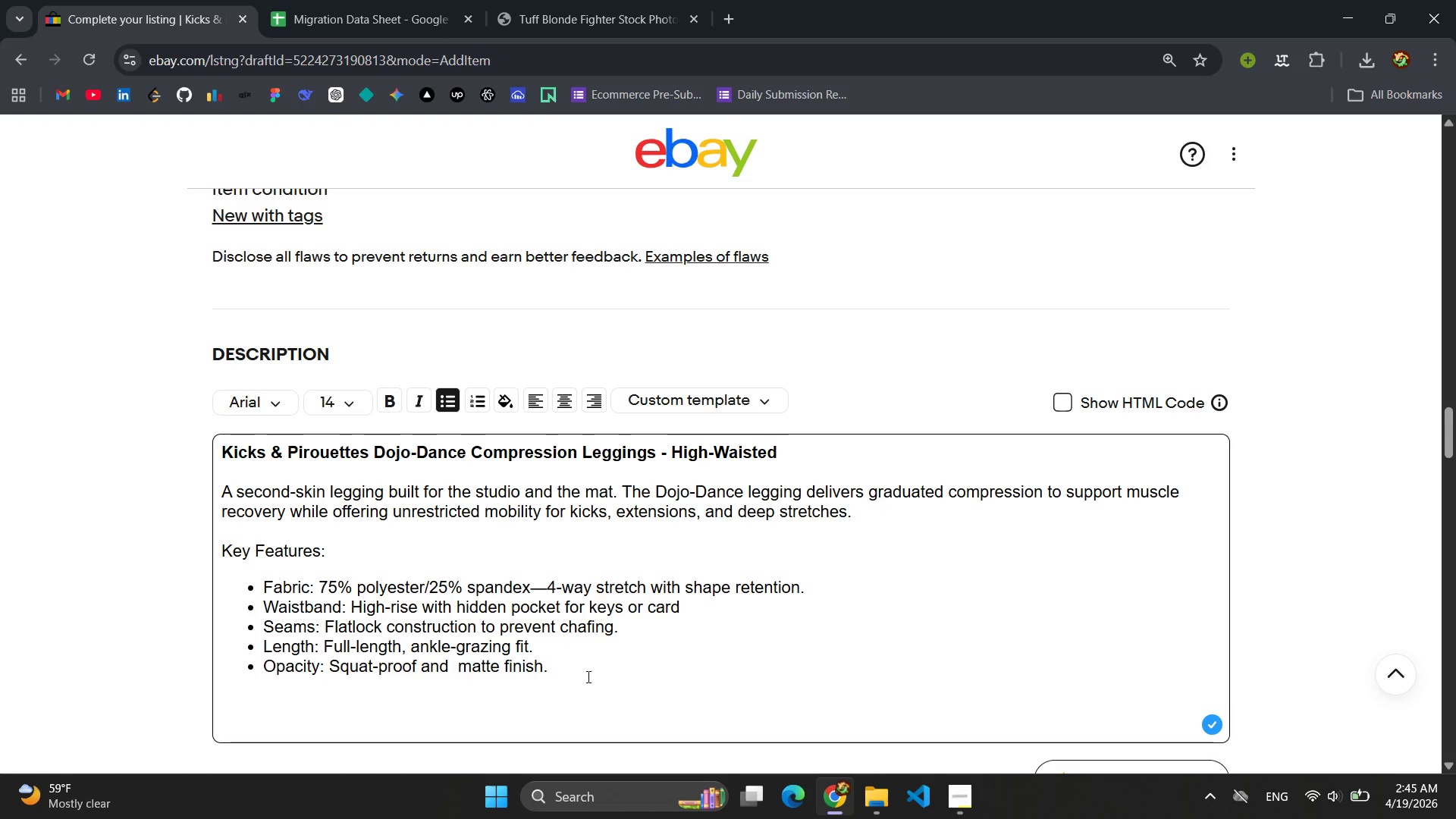 
key(Enter)
 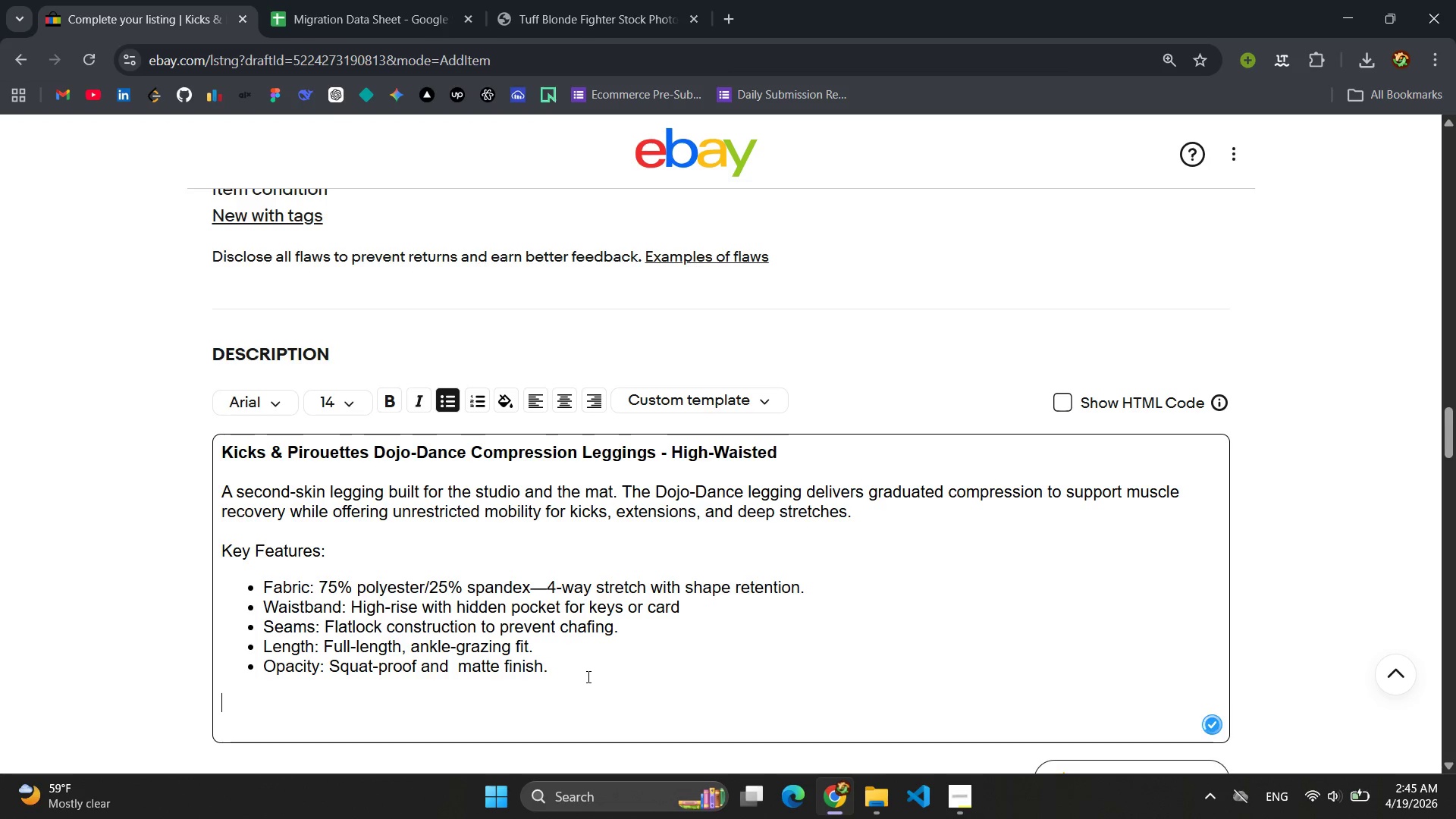 
key(Enter)
 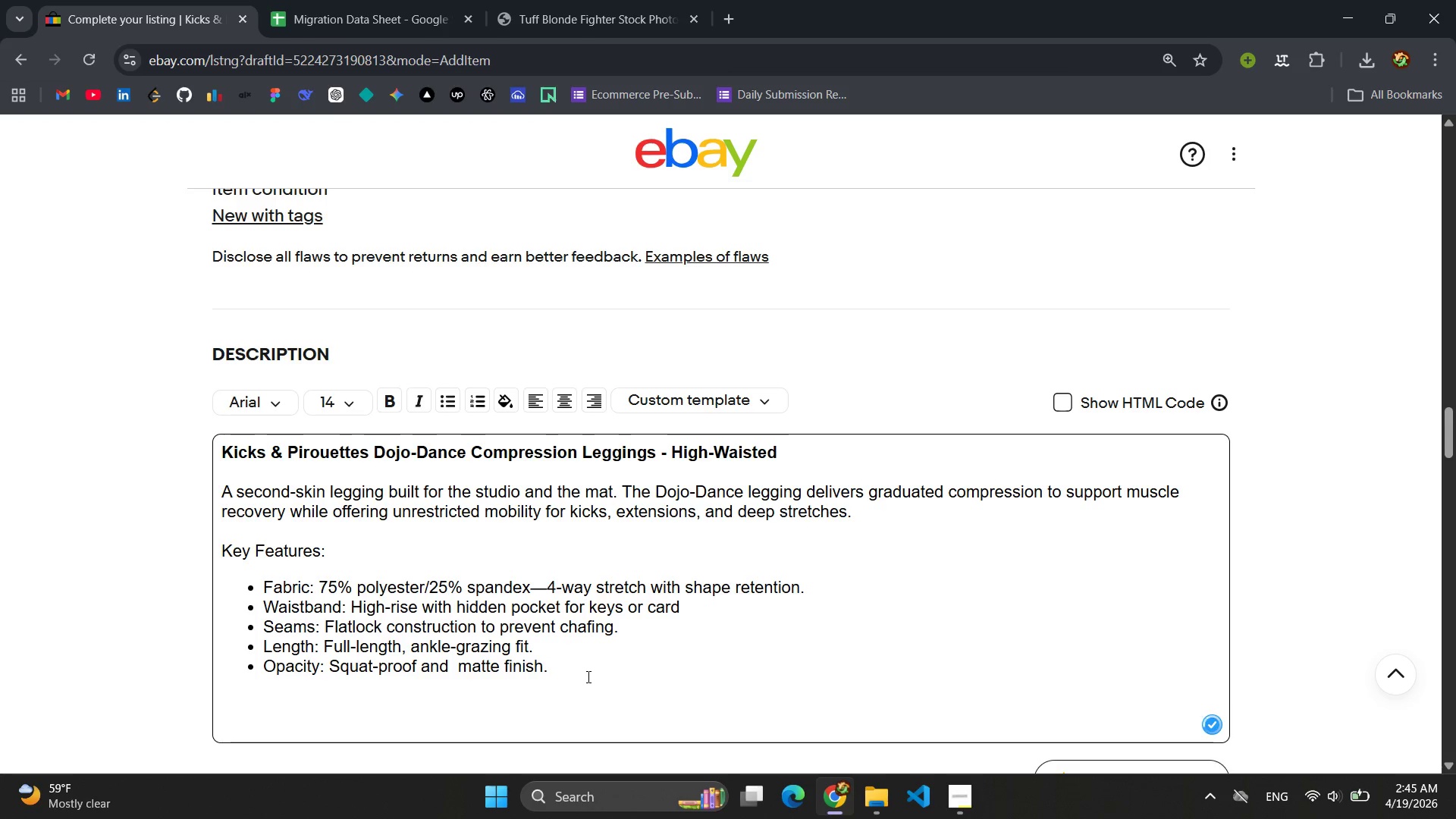 
type(Per)
 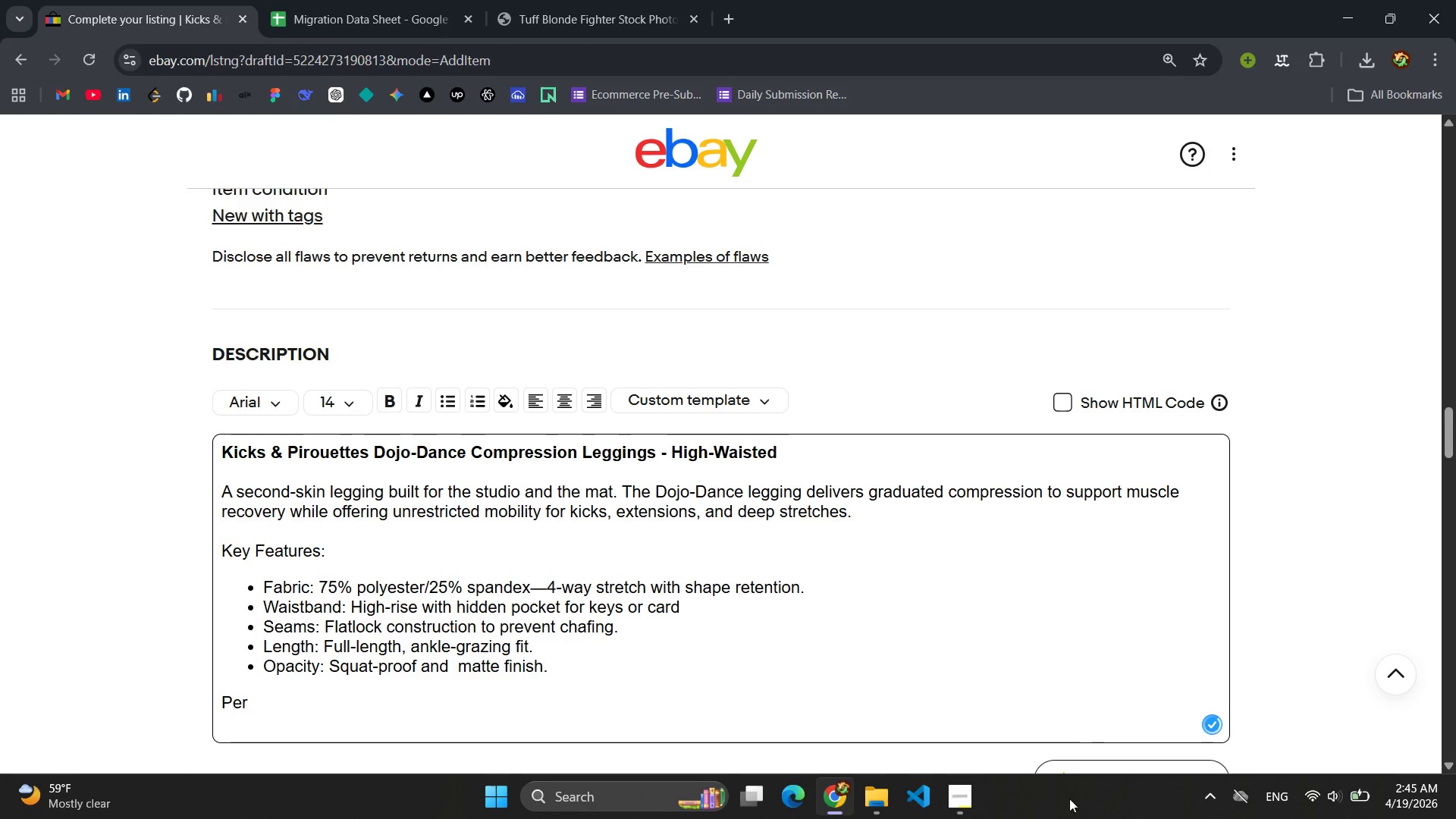 
left_click([965, 804])